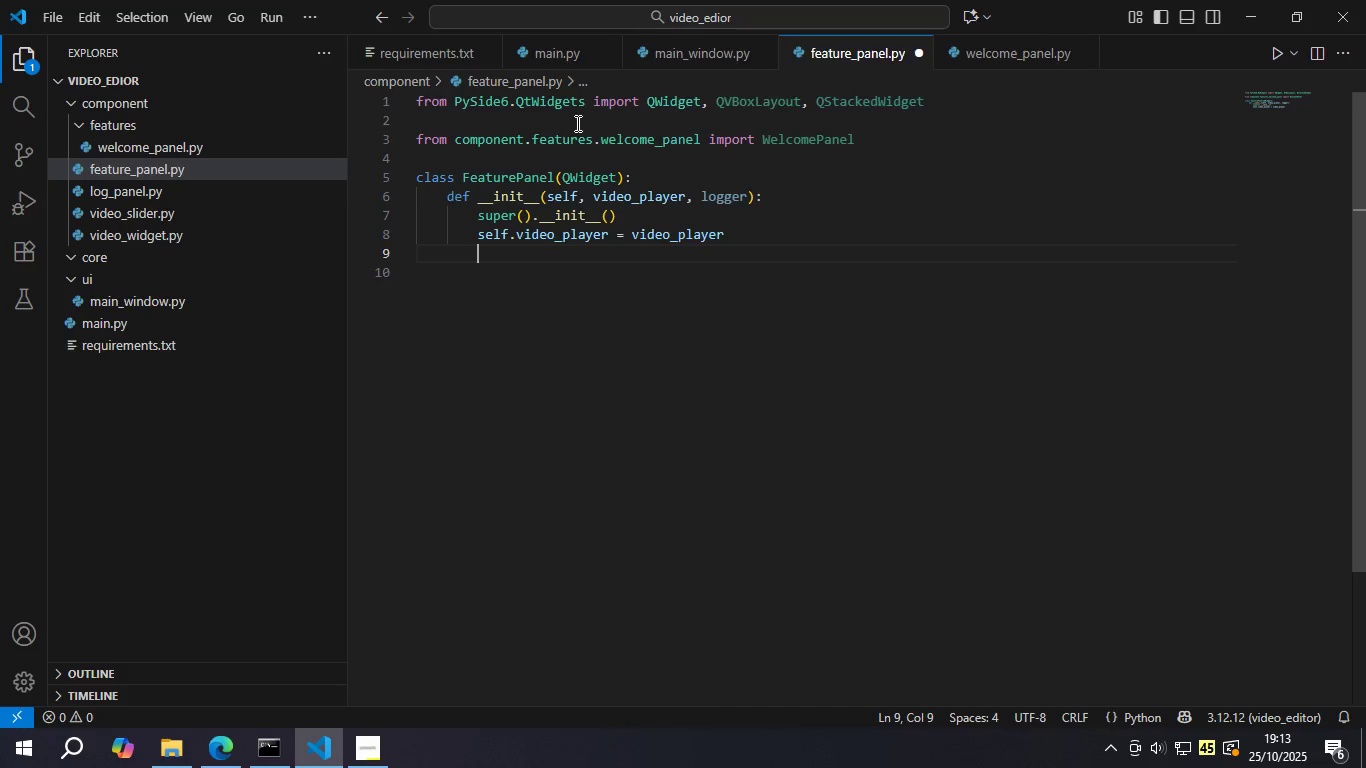 
type(self.logger = logger )
 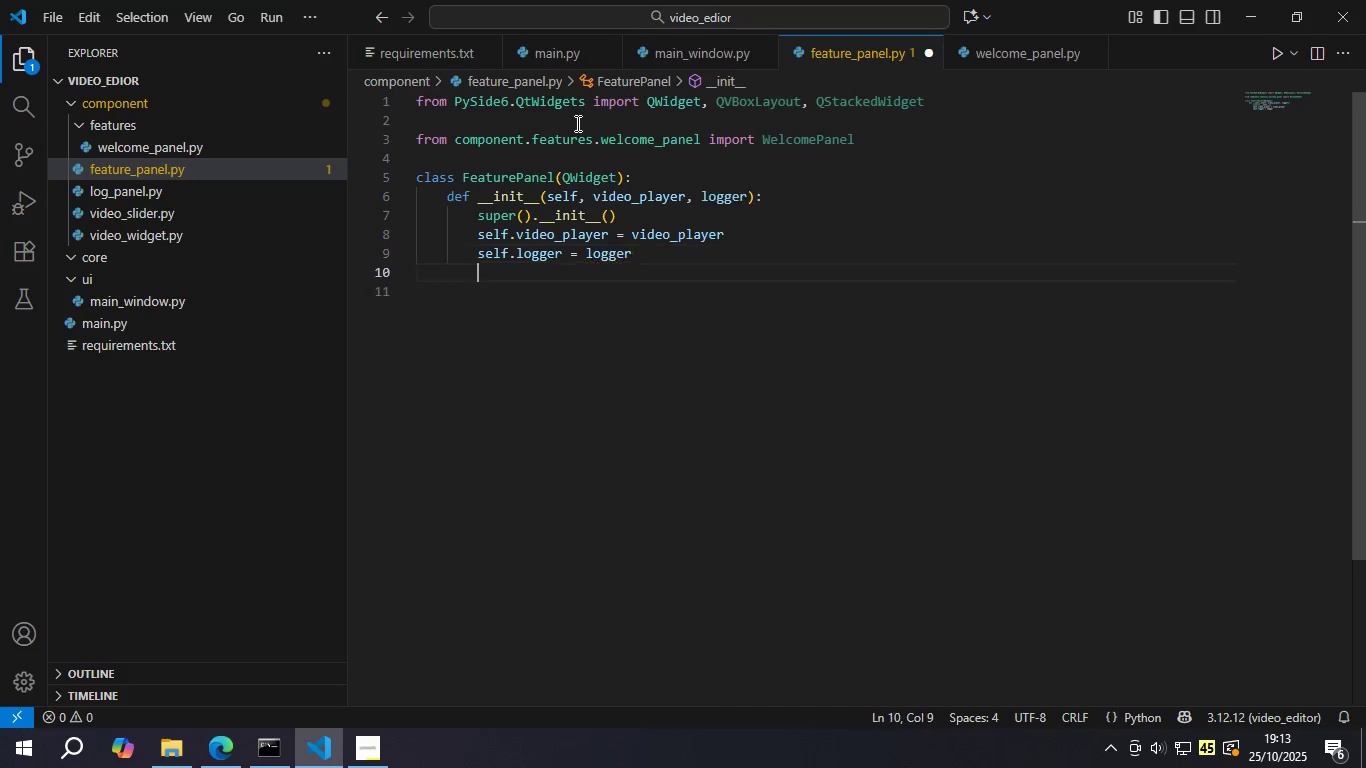 
key(Enter)
 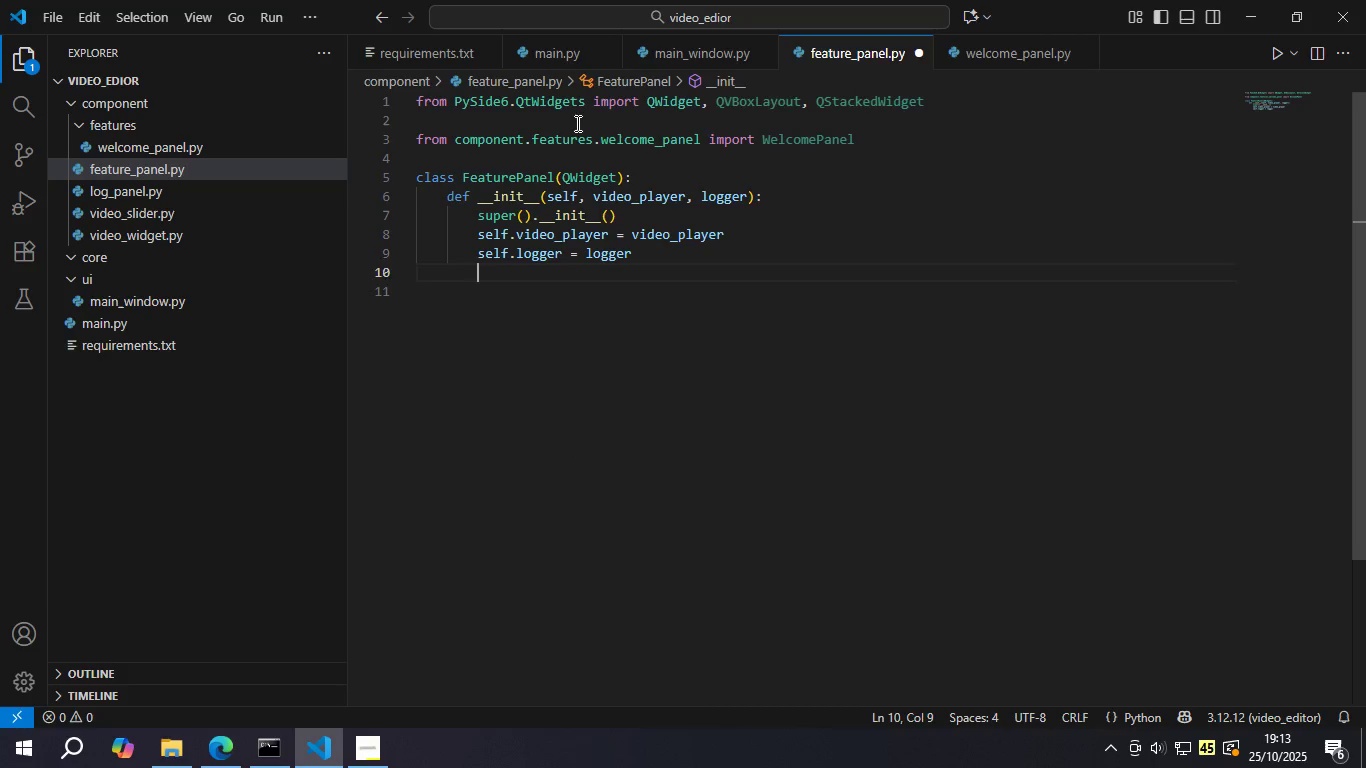 
key(Enter)
 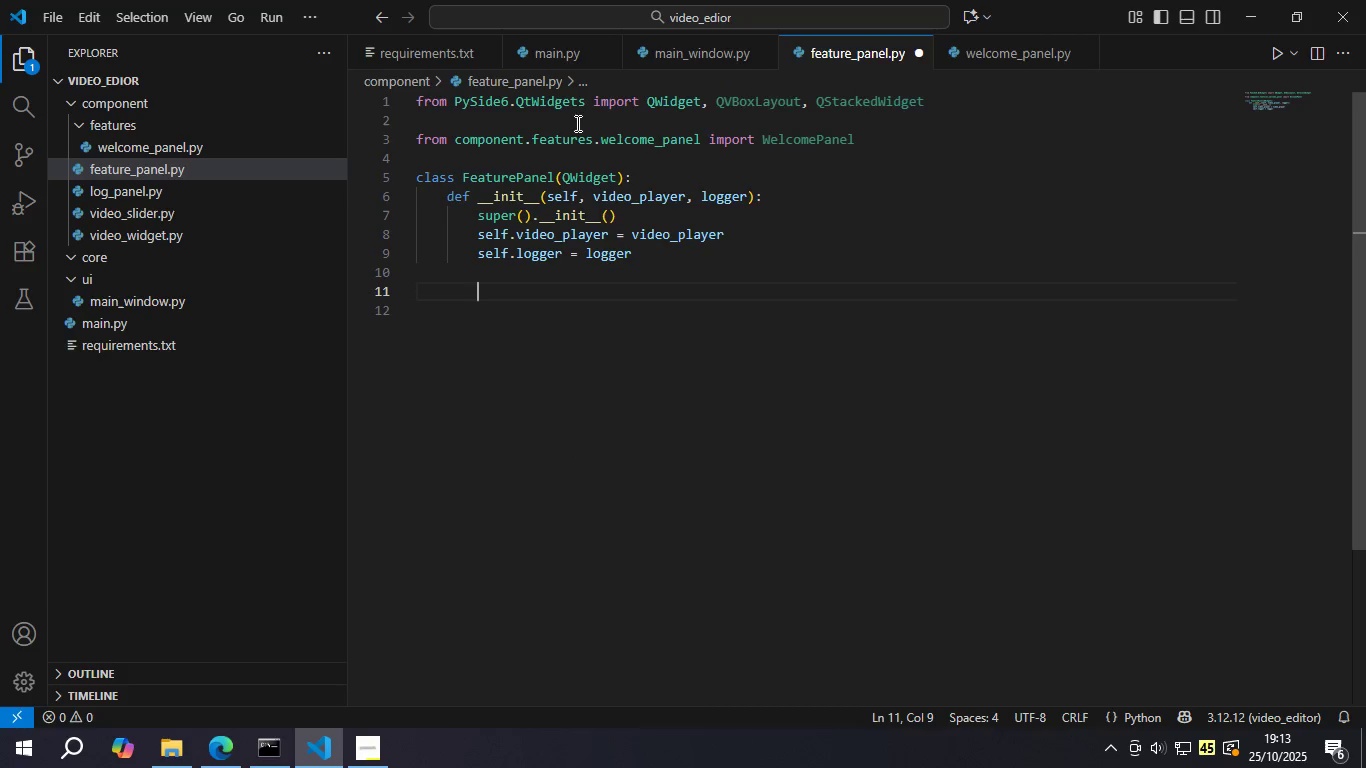 
type(,a)
key(Backspace)
key(Backspace)
type(main_layout = QVbO)
 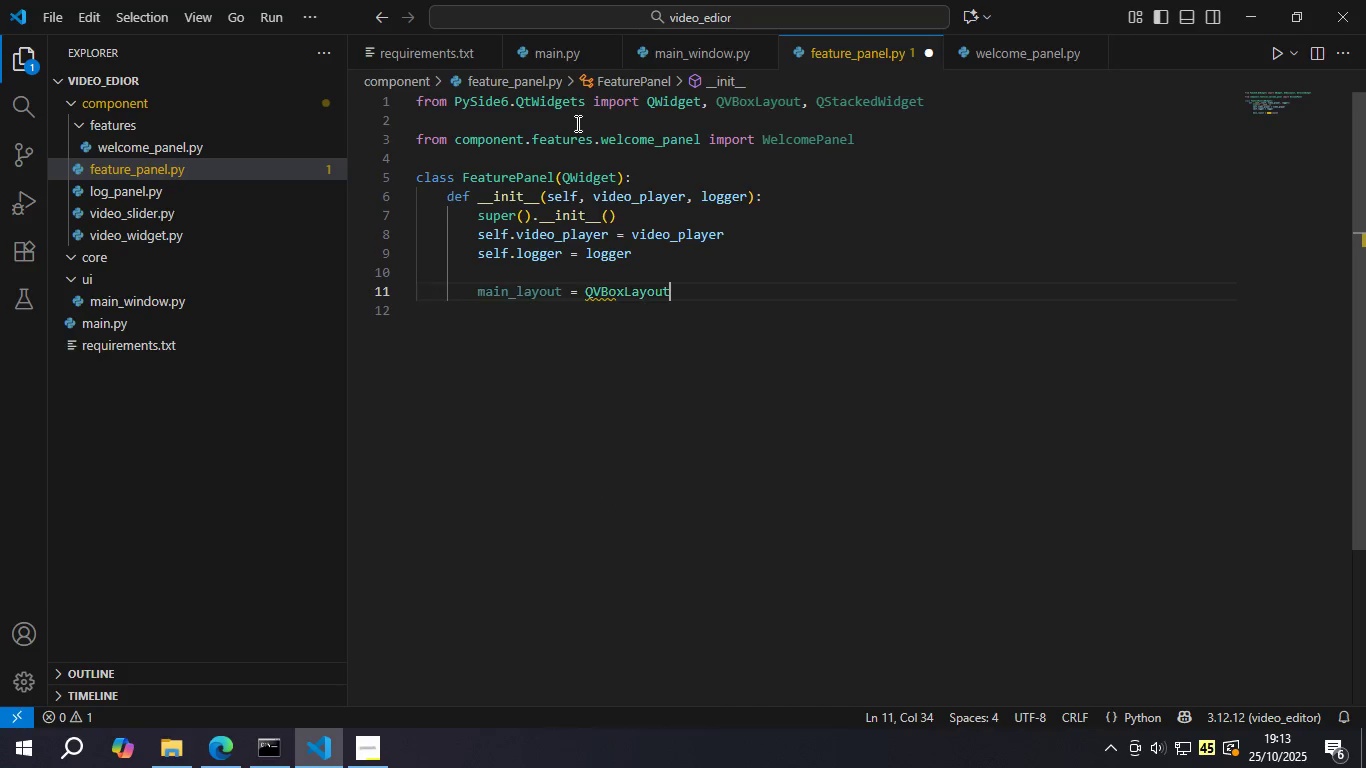 
 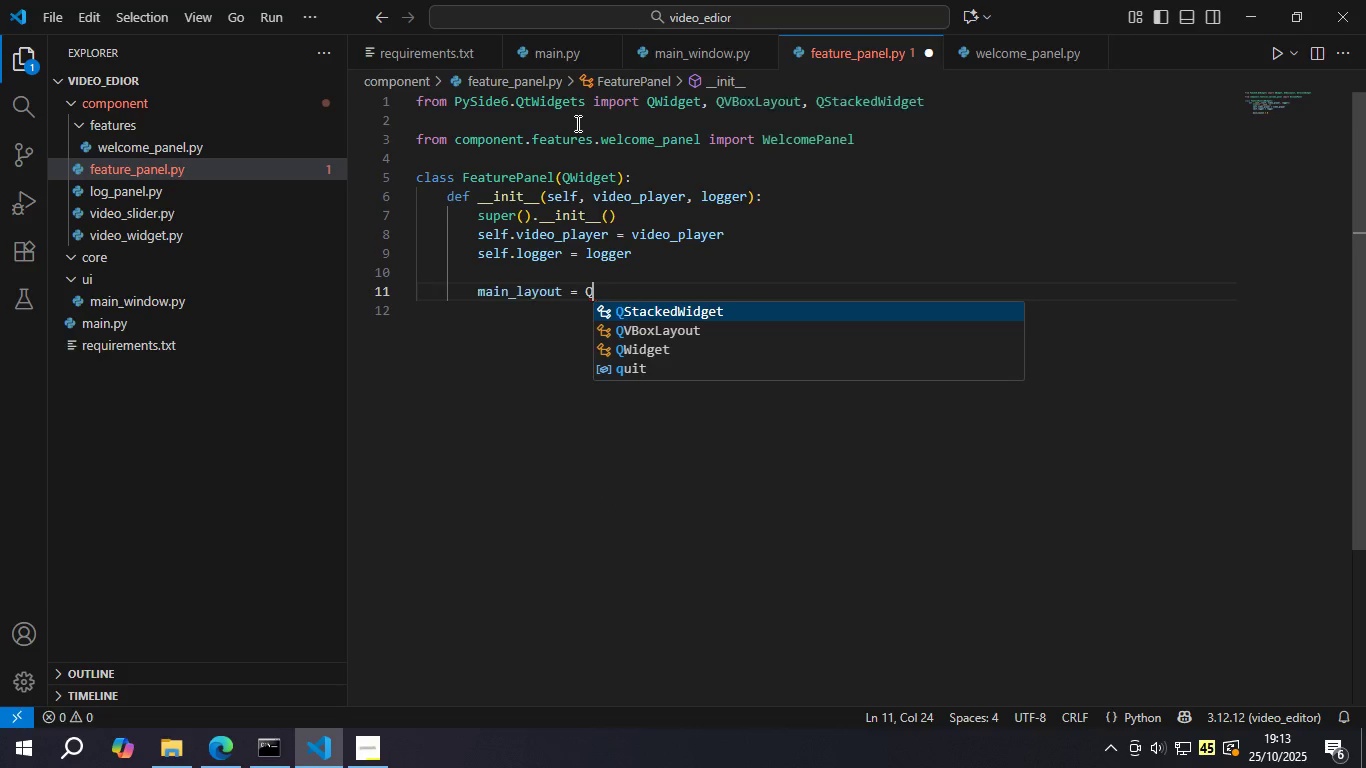 
key(Enter)
 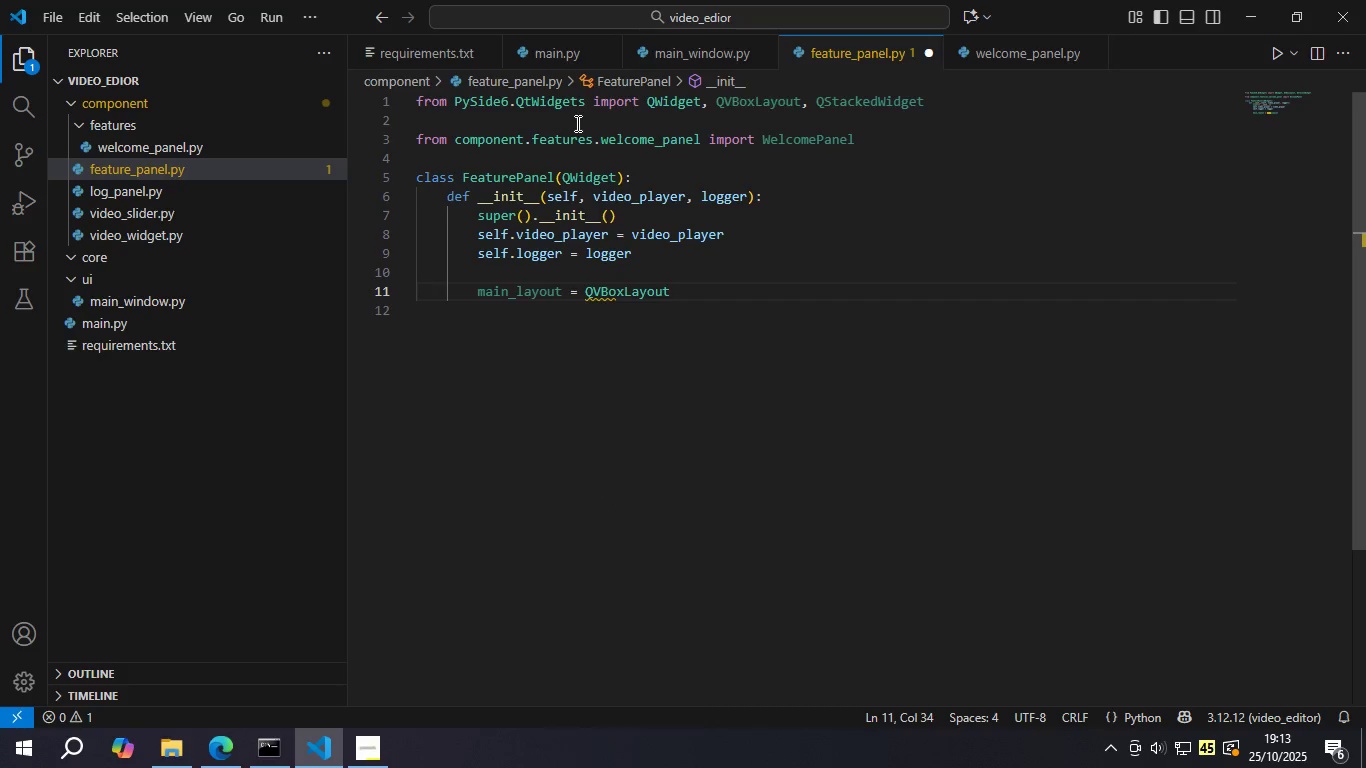 
key(Shift+9)
 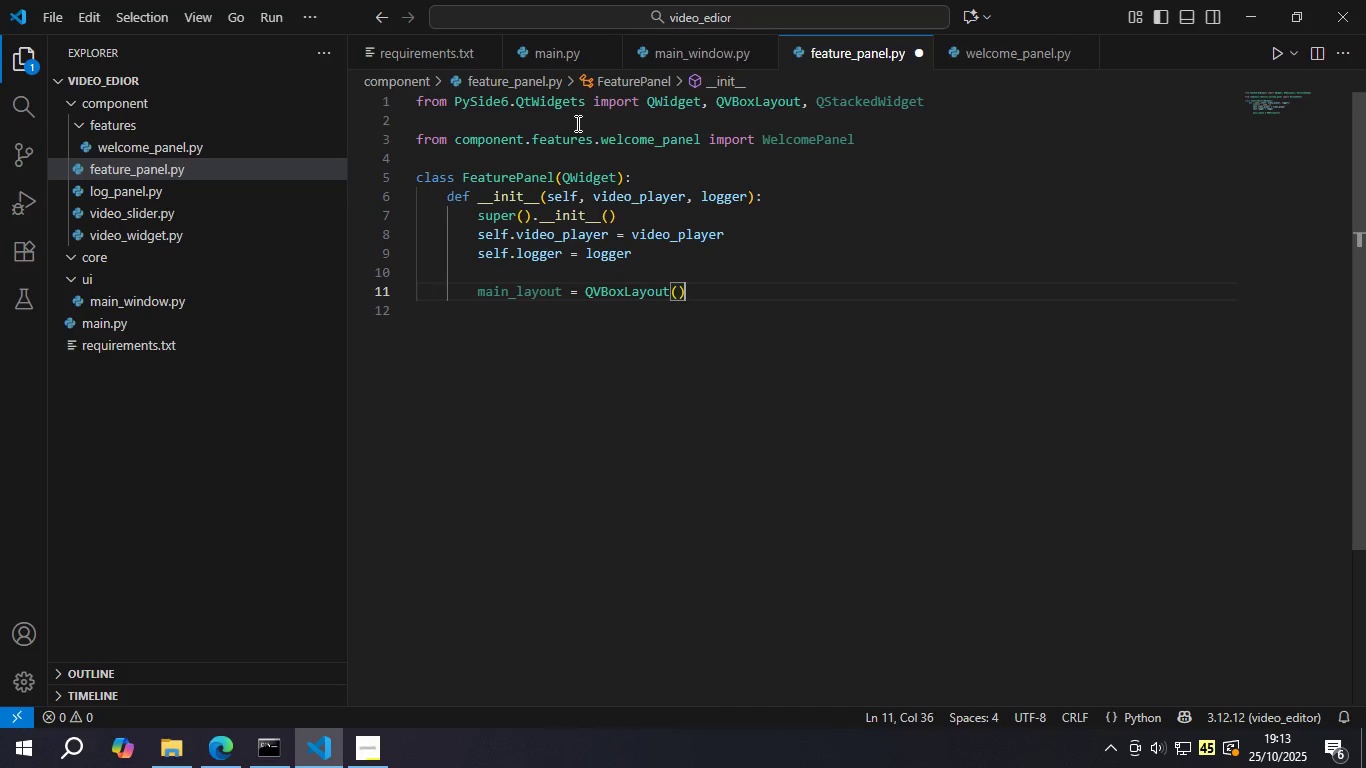 
key(ArrowRight)
 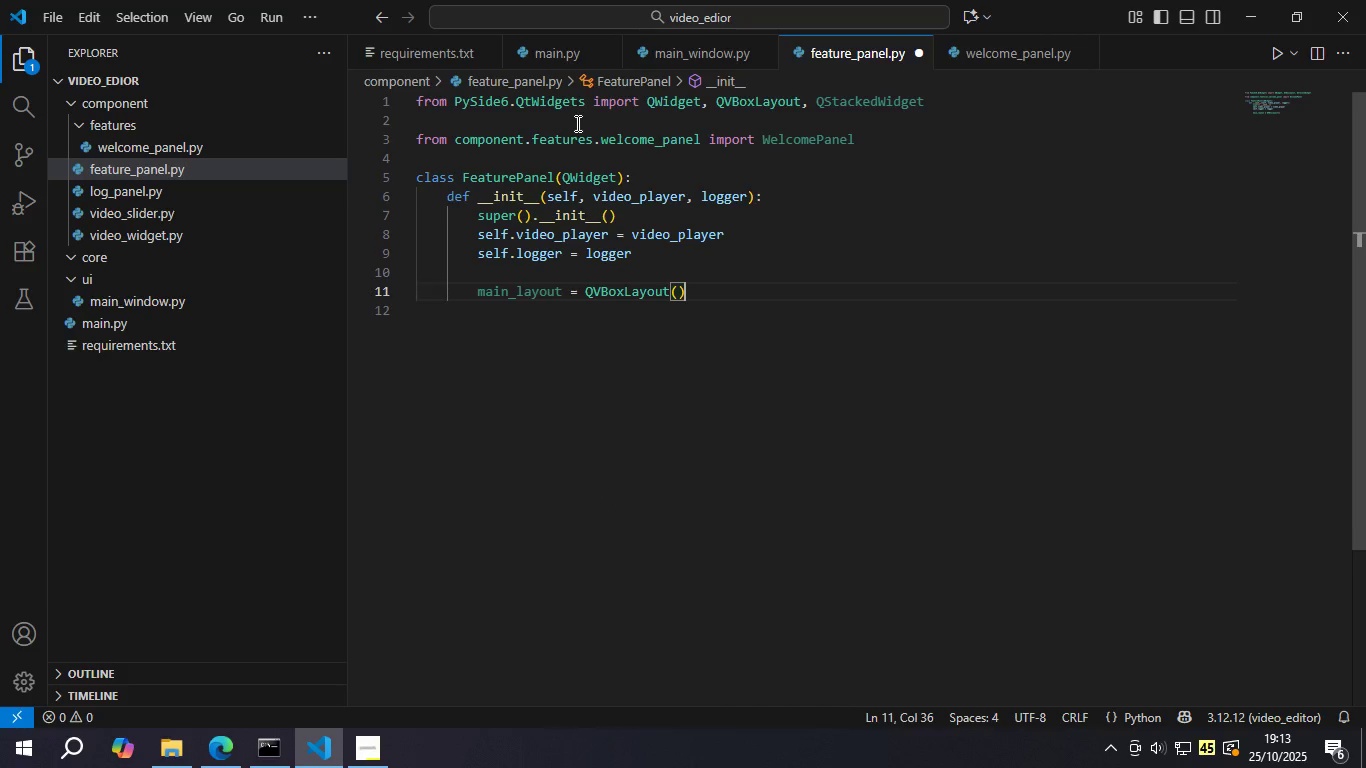 
key(Enter)
 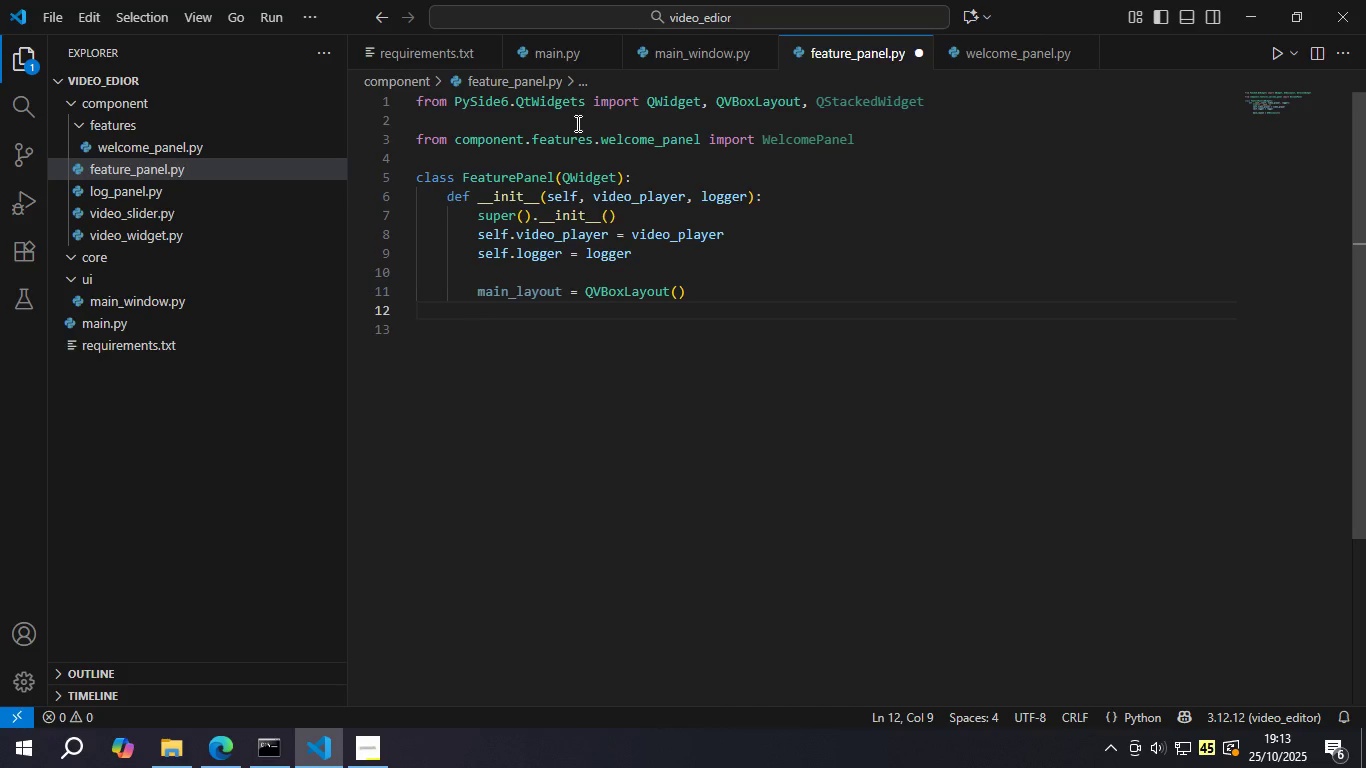 
key(ArrowLeft)
 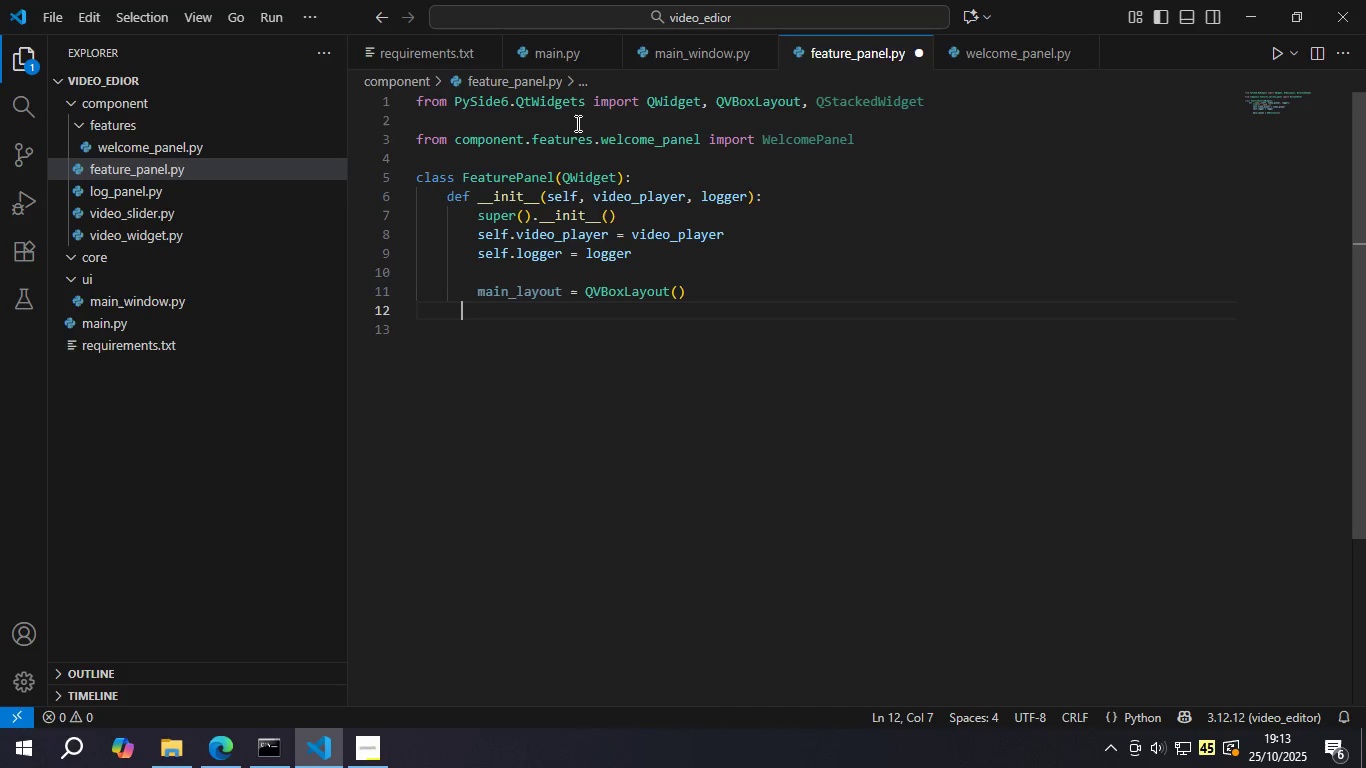 
key(ArrowLeft)
 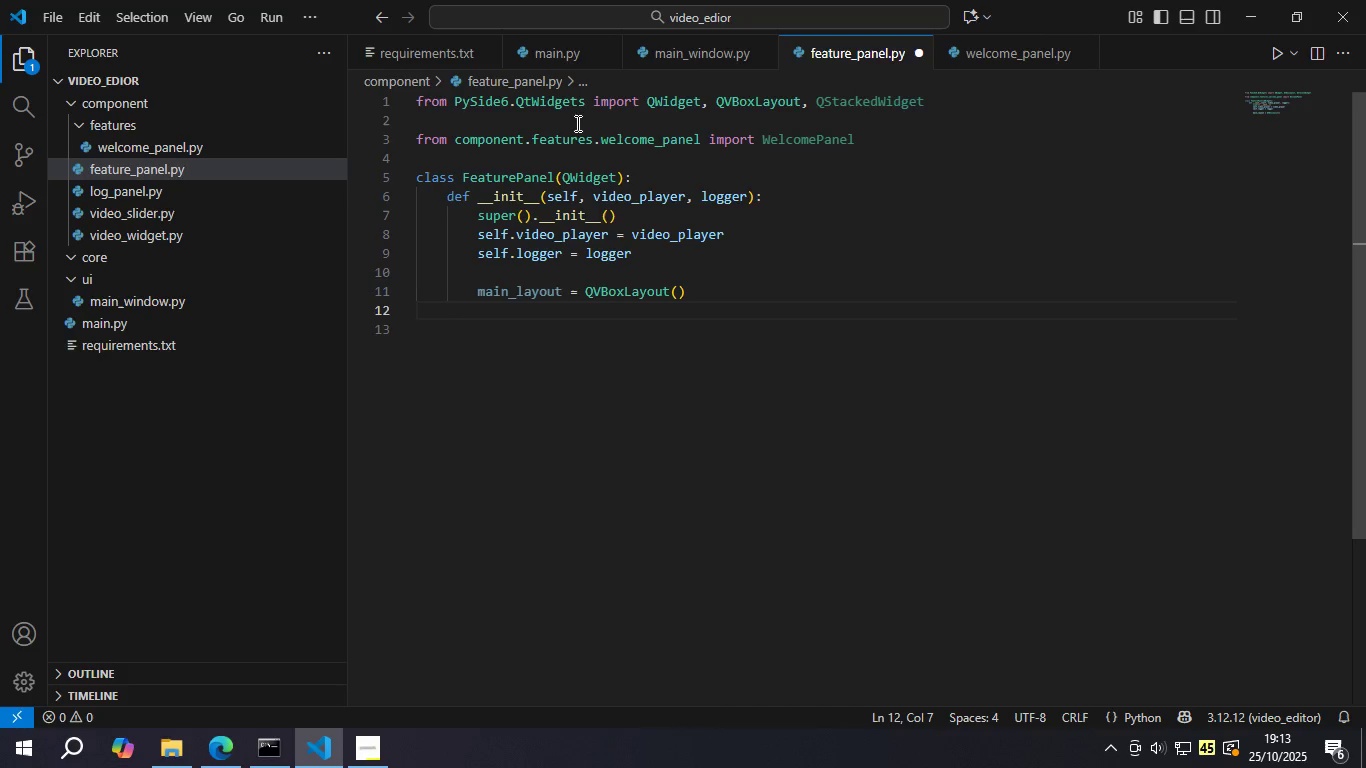 
key(Backspace)
 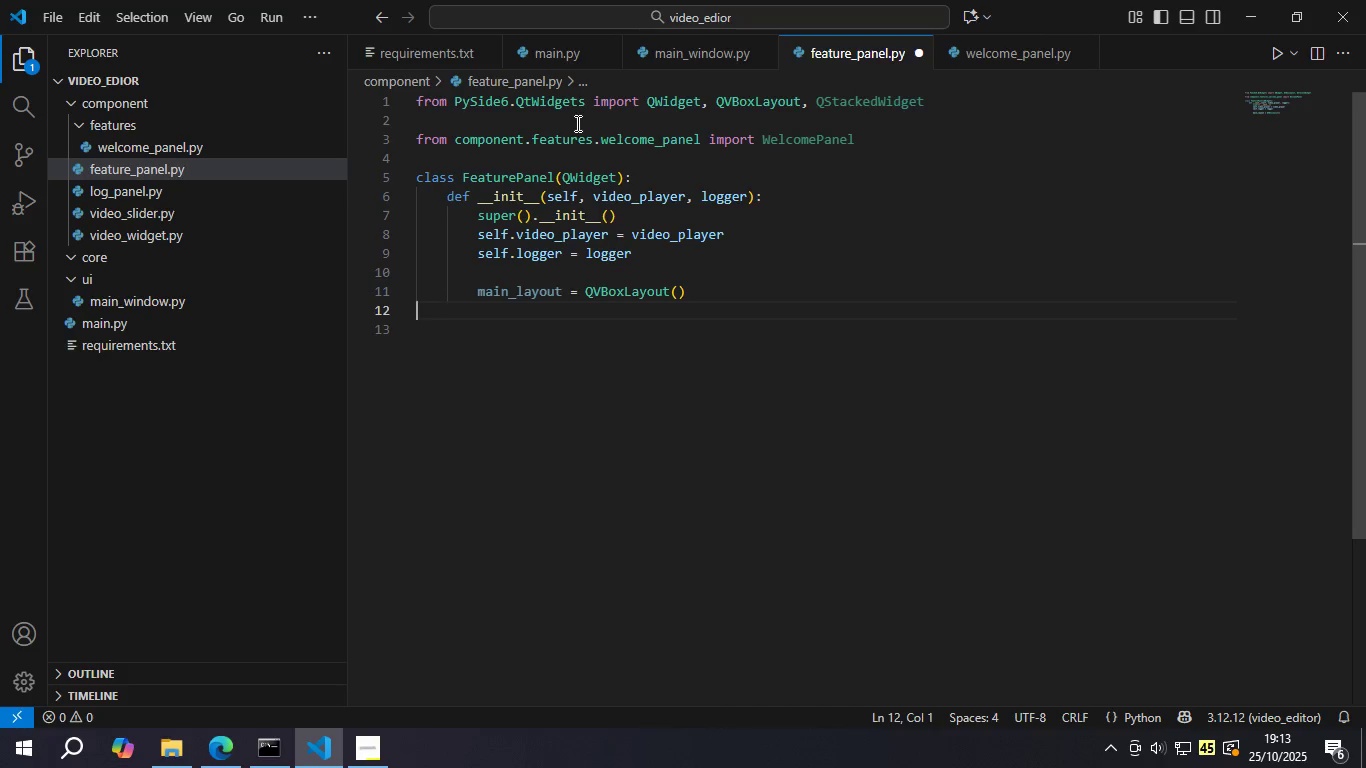 
key(Backspace)
 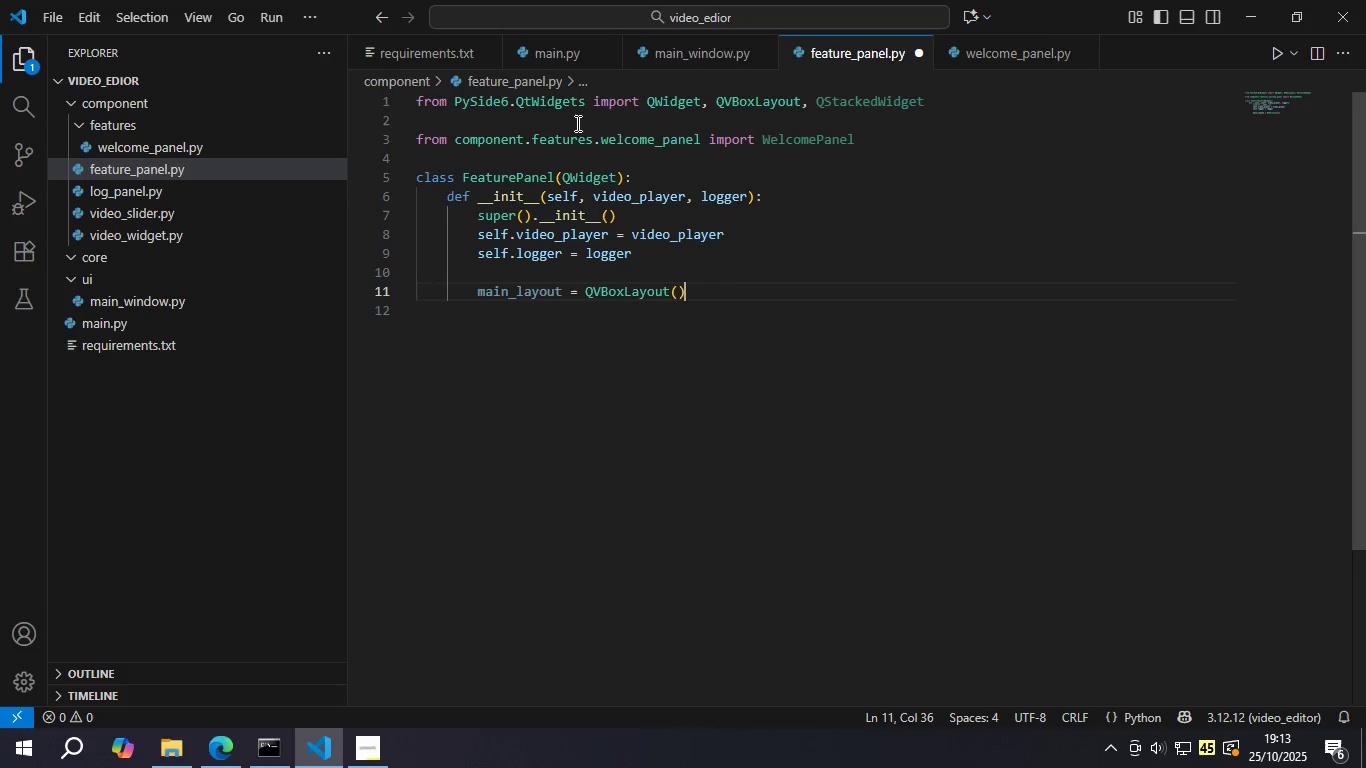 
key(Backspace)
 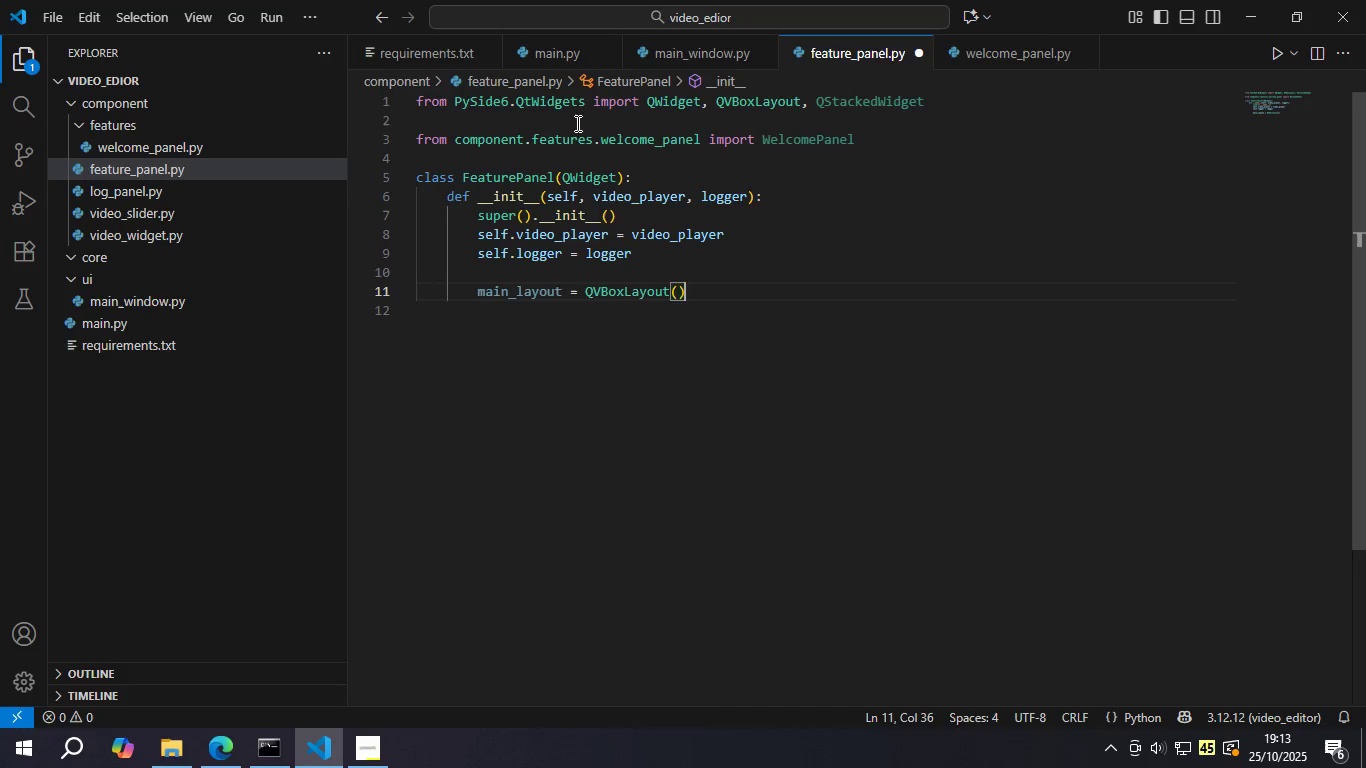 
key(ArrowLeft)
 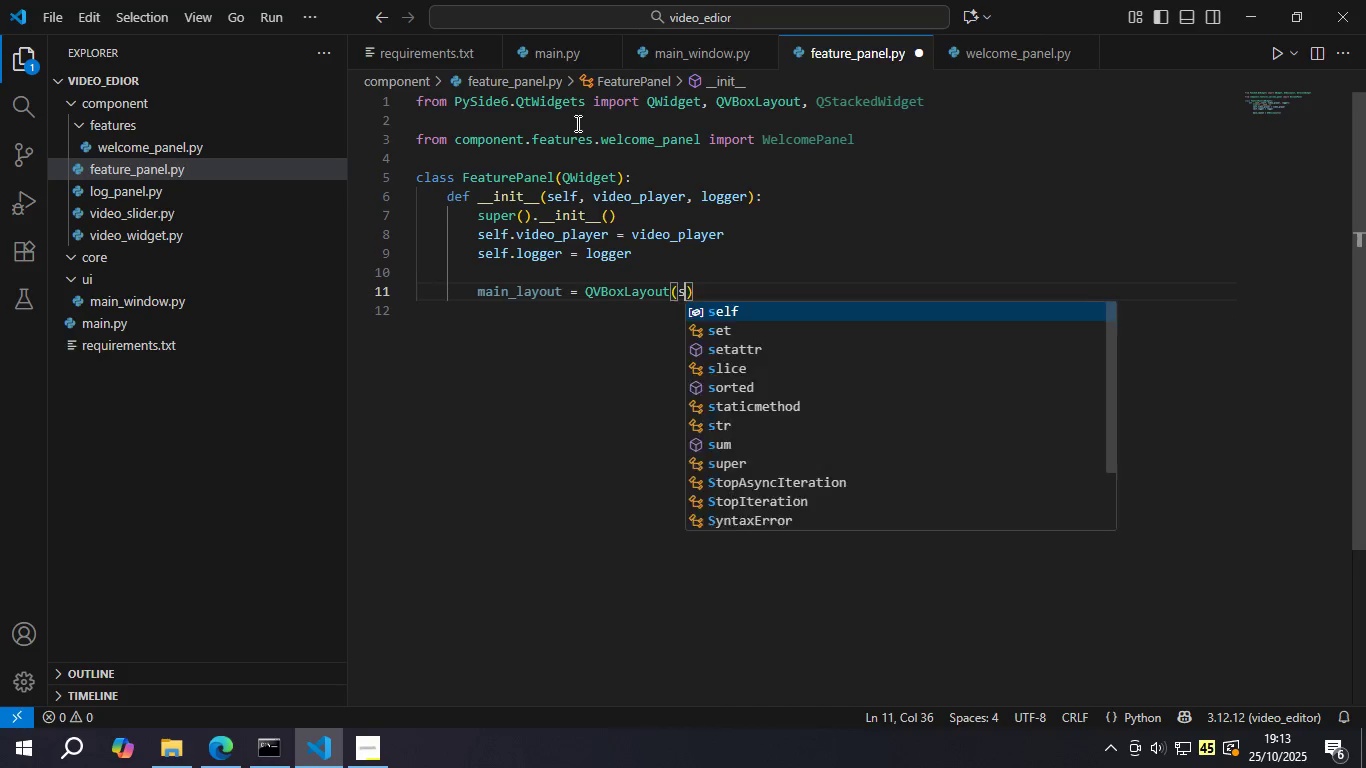 
type(sef)
 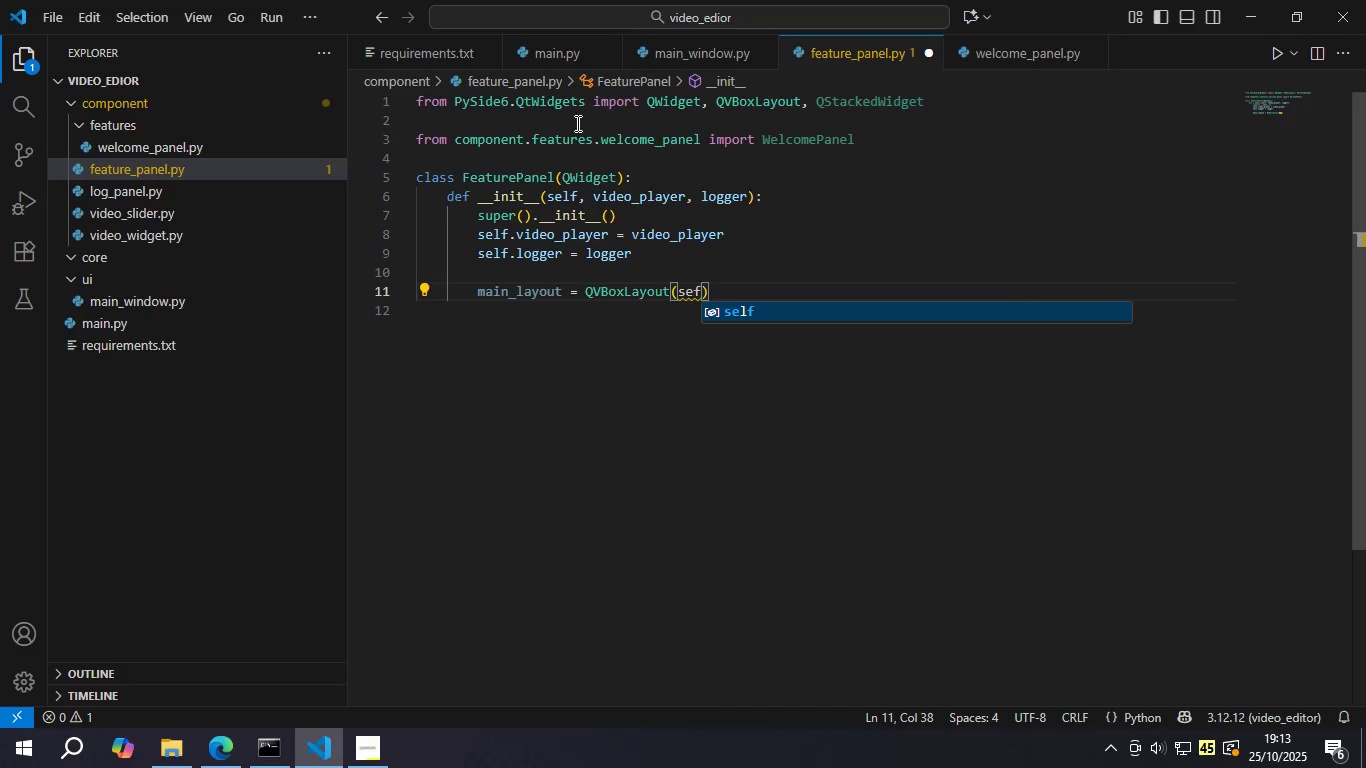 
key(Enter)
 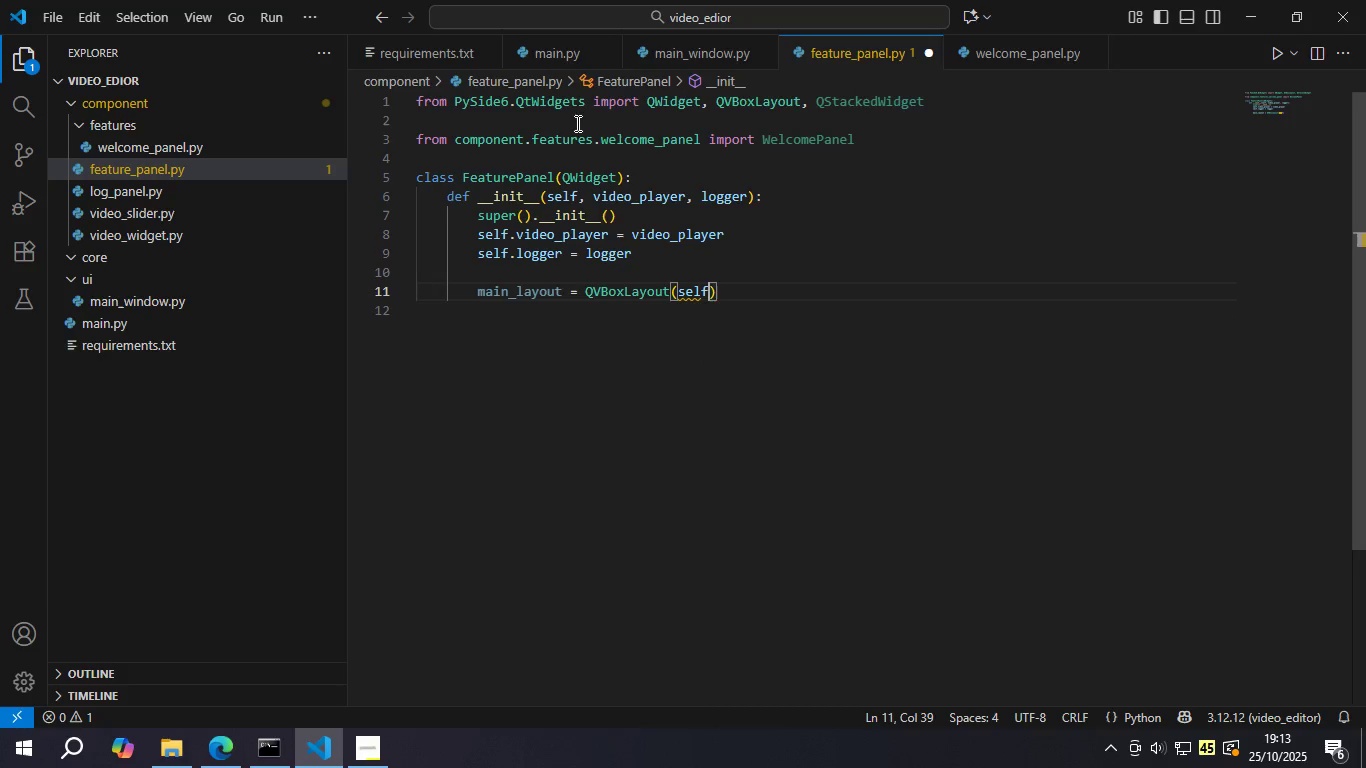 
key(ArrowRight)
 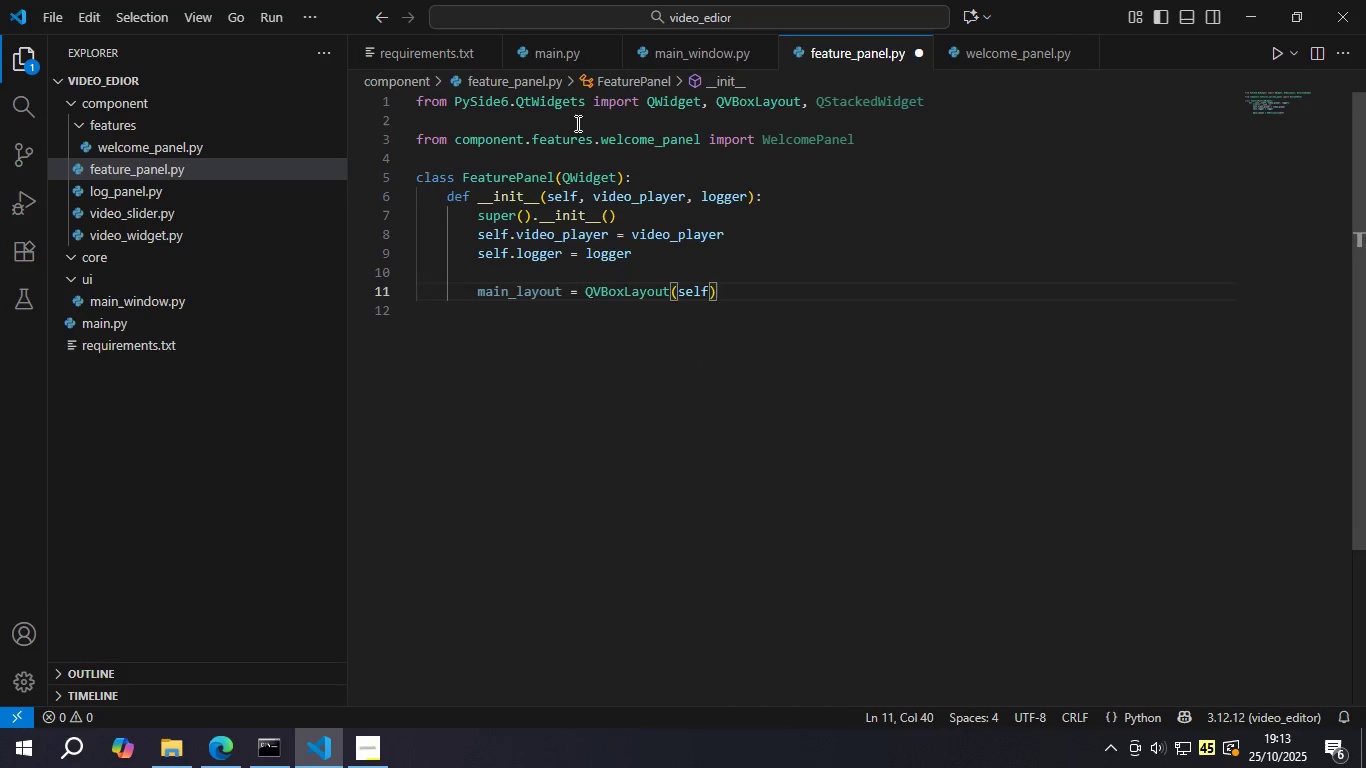 
key(Enter)
 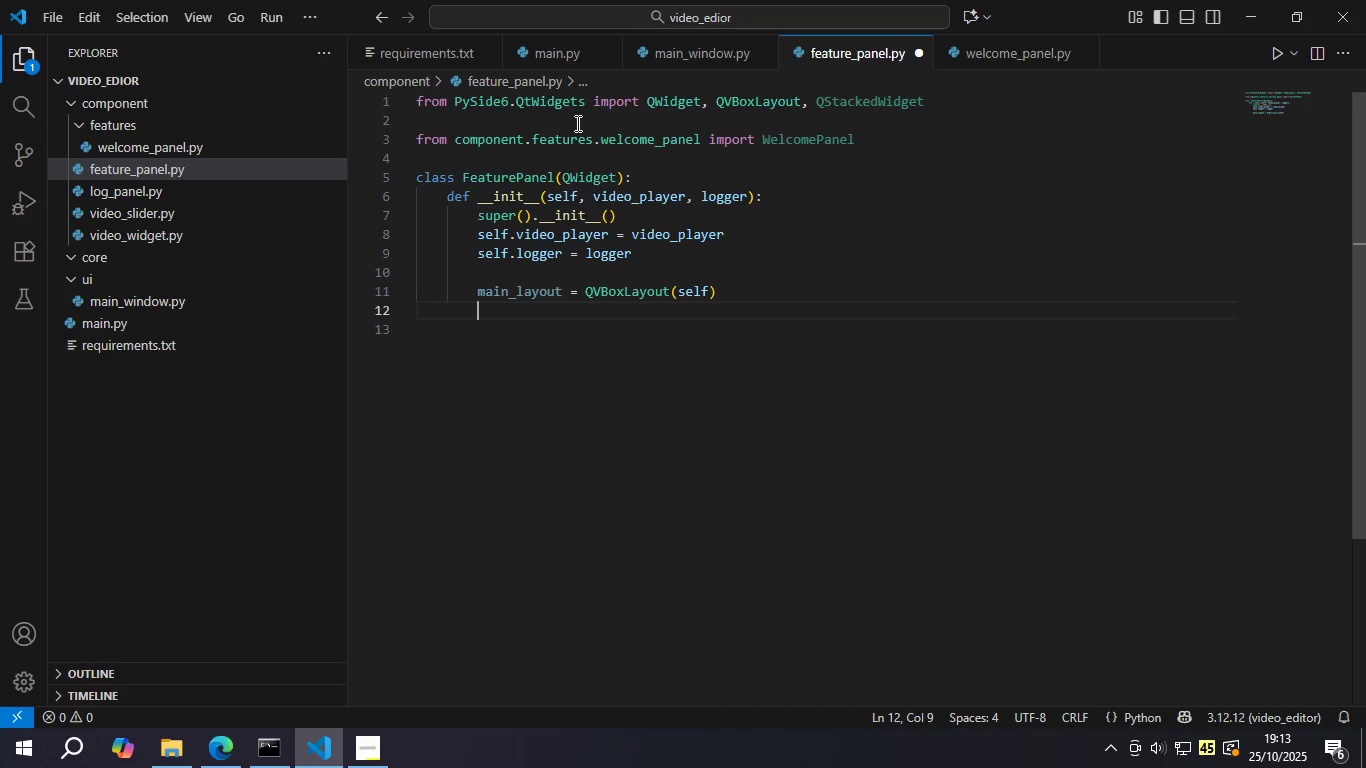 
type(self.staked_widget )
key(Backspace)
type( = QS)
 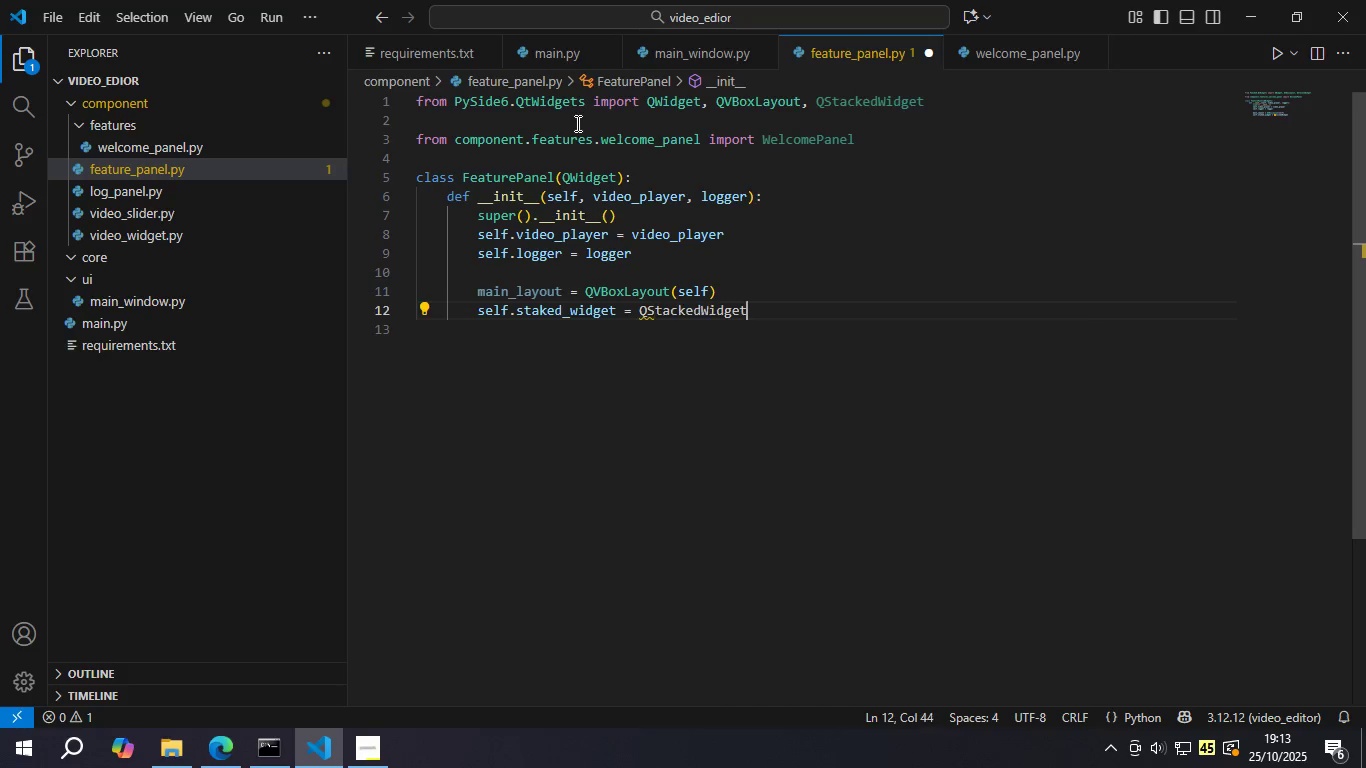 
key(Enter)
 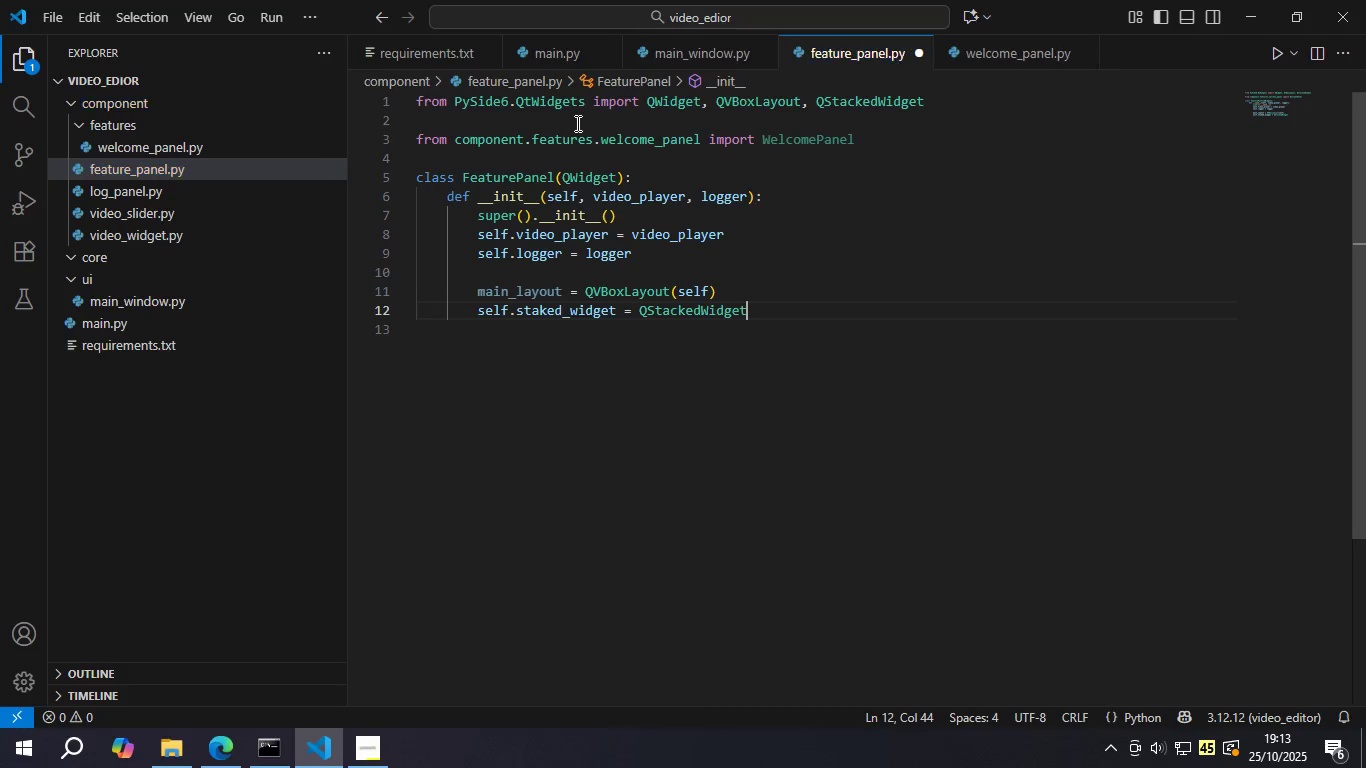 
key(Shift+9)
 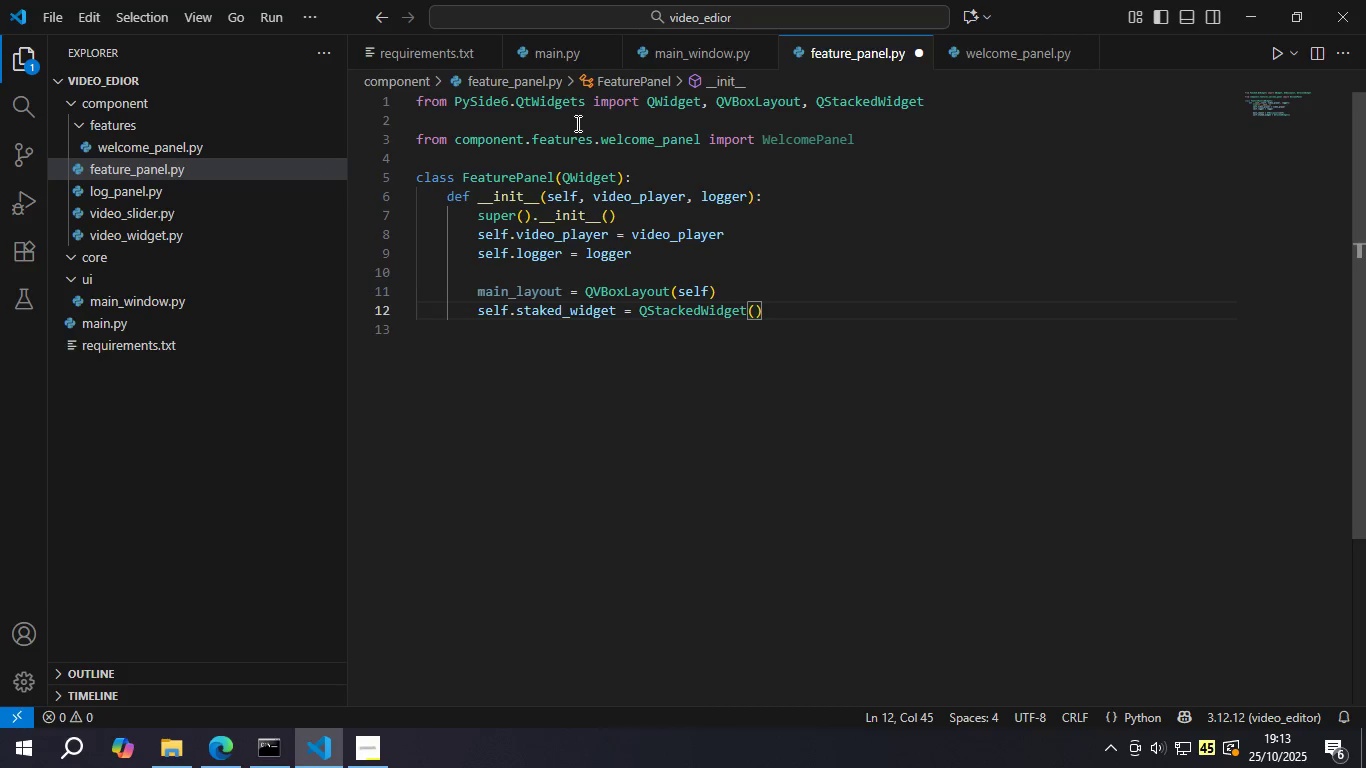 
key(ArrowRight)
 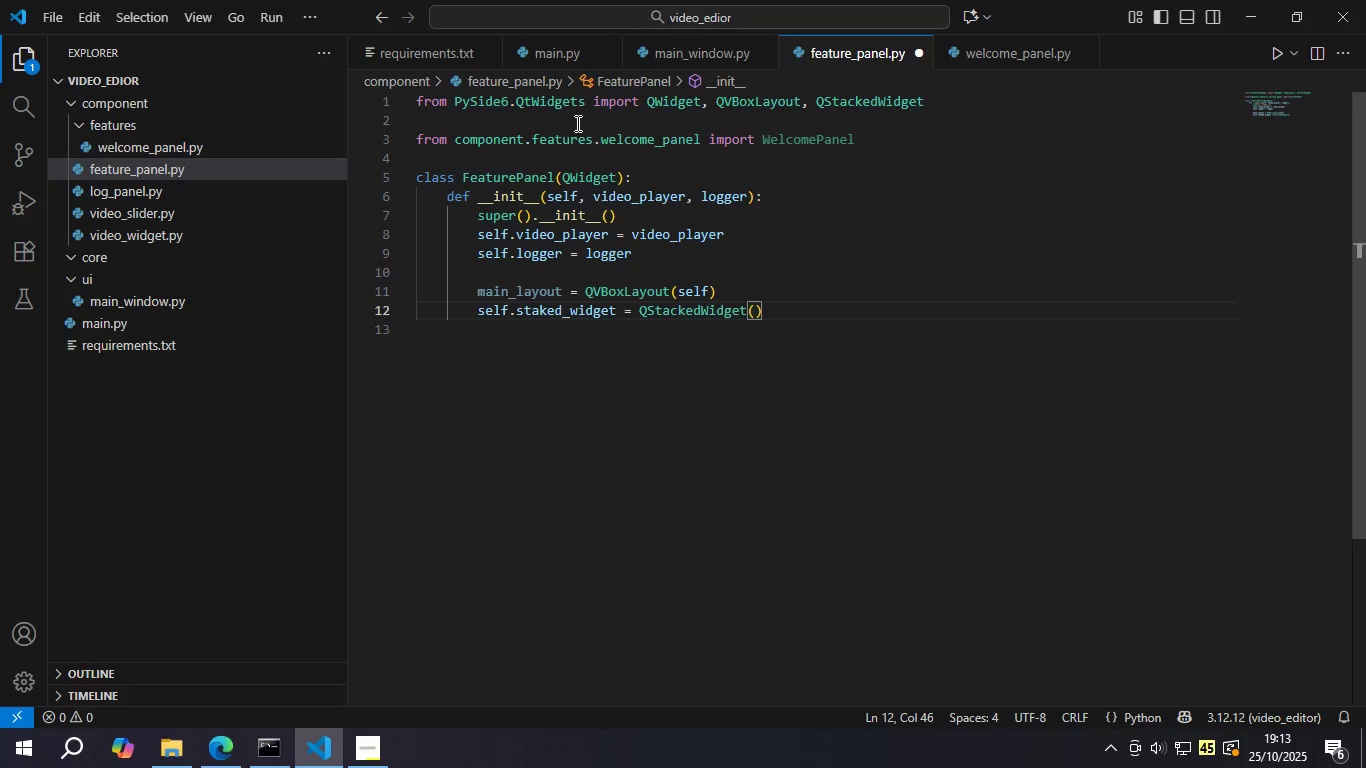 
key(Enter)
 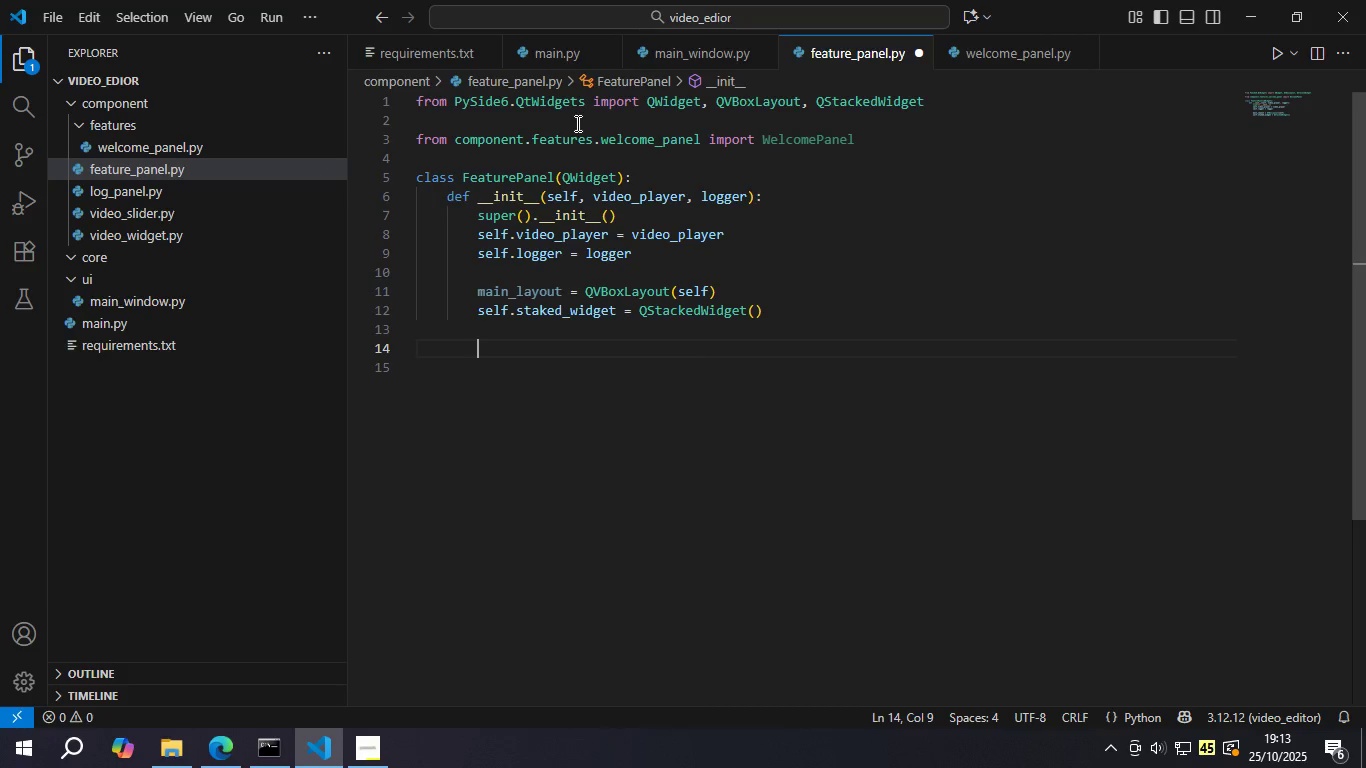 
key(Enter)
 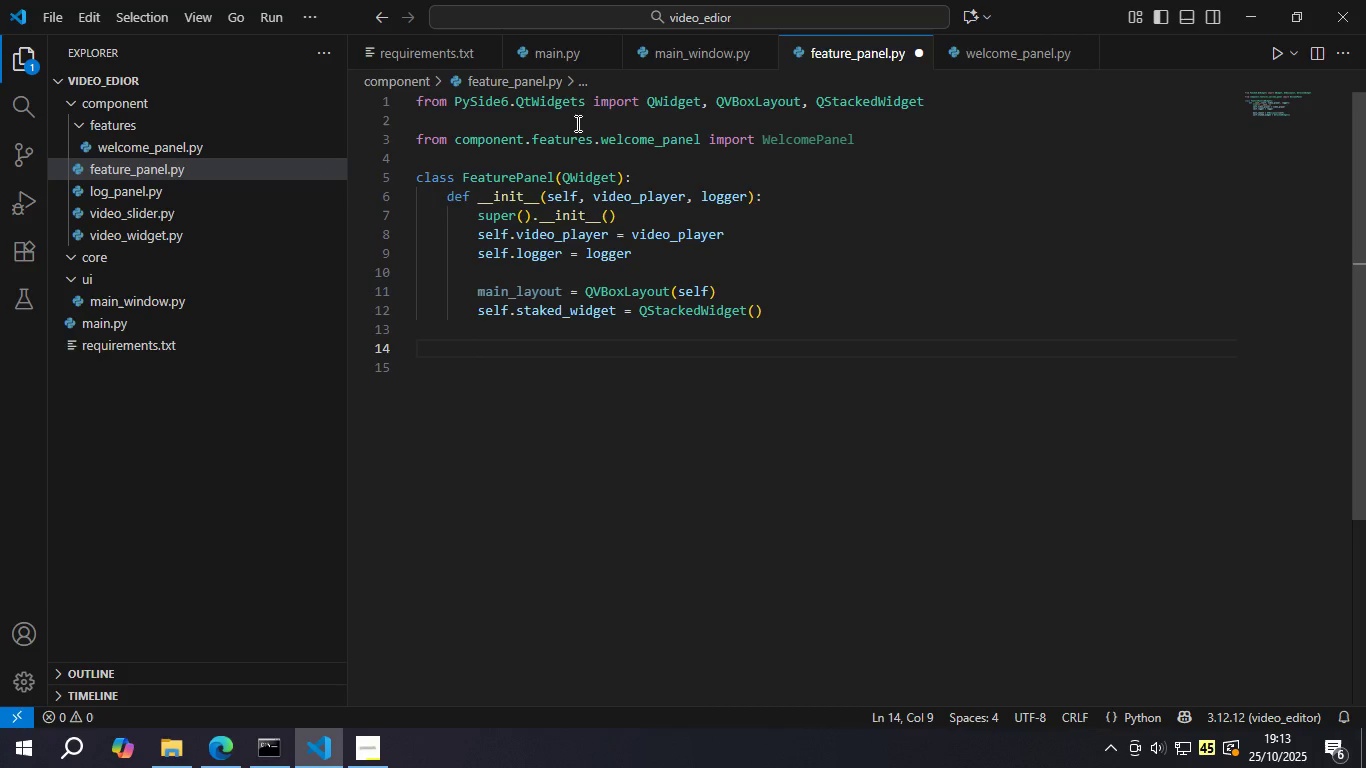 
type(#I)
key(Backspace)
type( Index 0: w)
key(Backspace)
key(Backspace)
key(Backspace)
 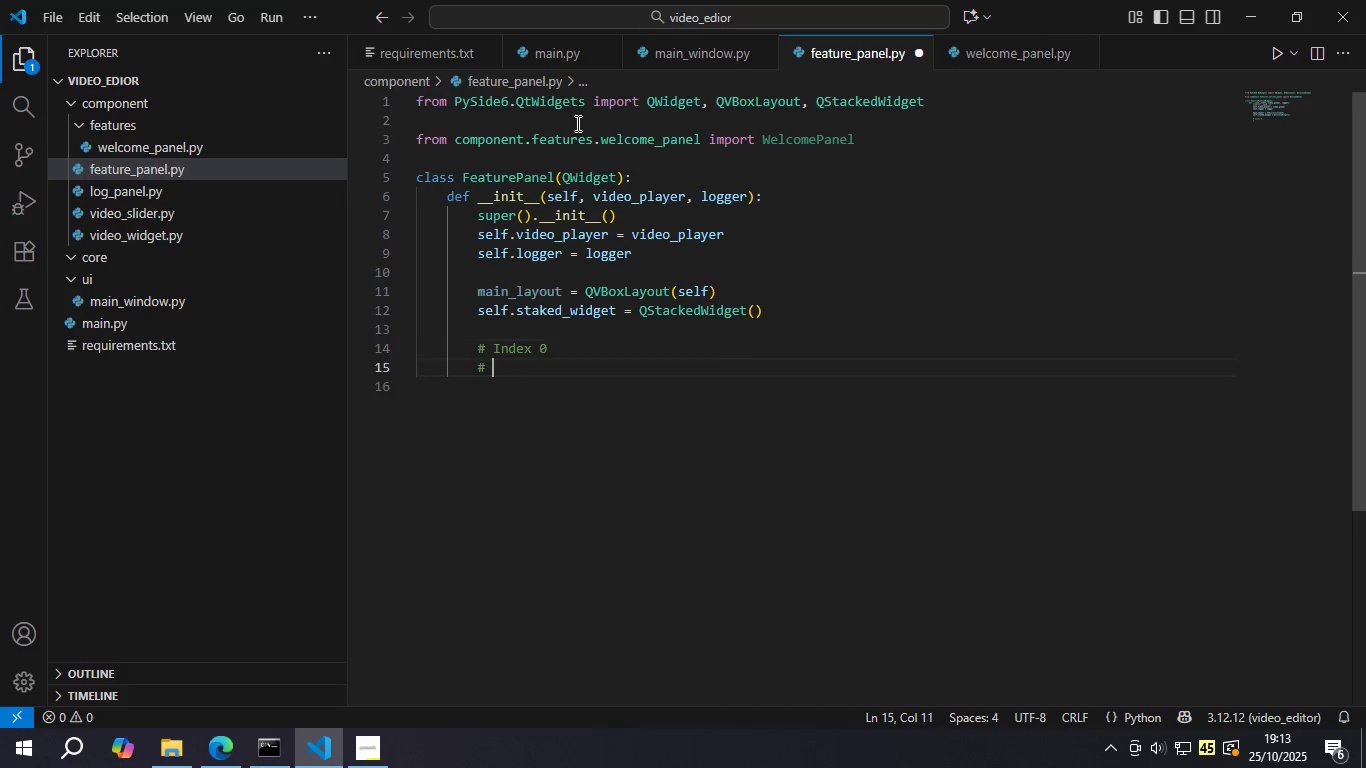 
key(Enter)
 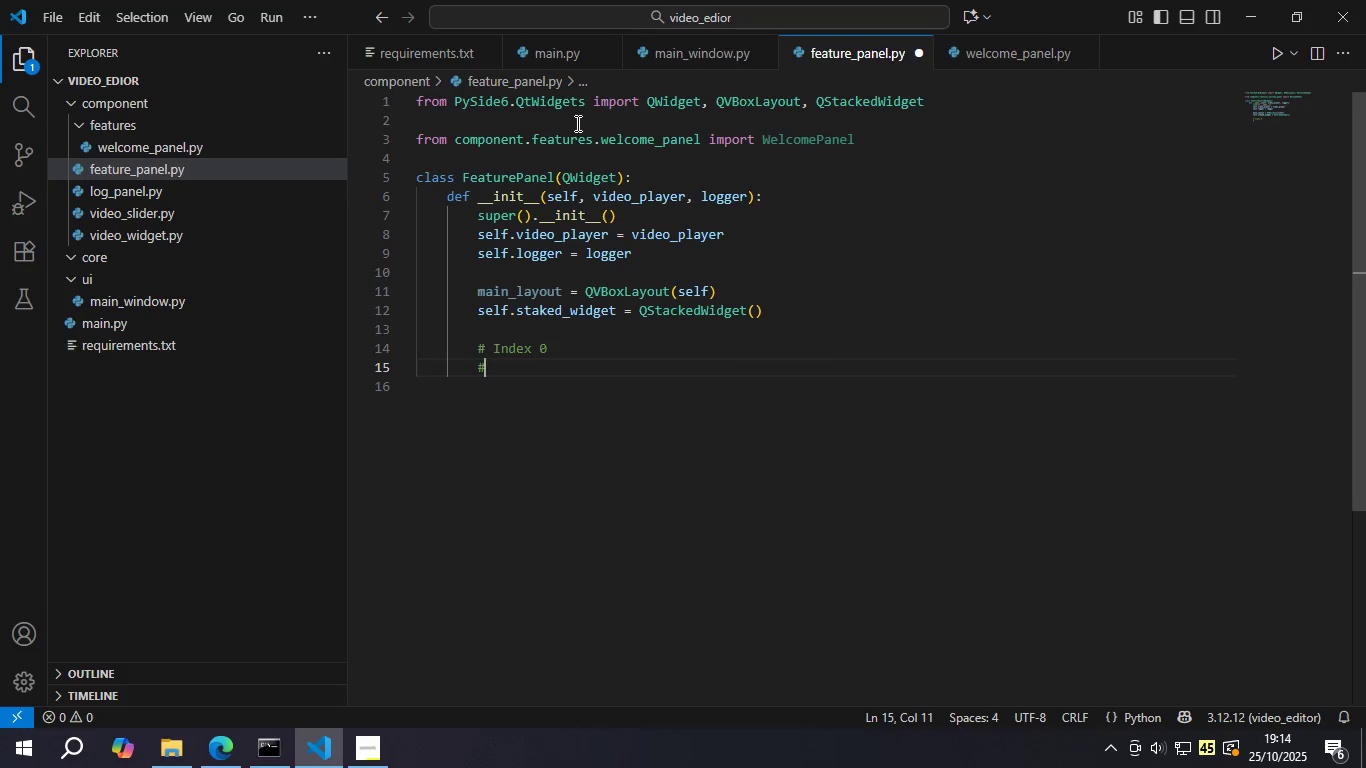 
key(Backspace)
key(Backspace)
type(self.welcome_panel = Wel)
 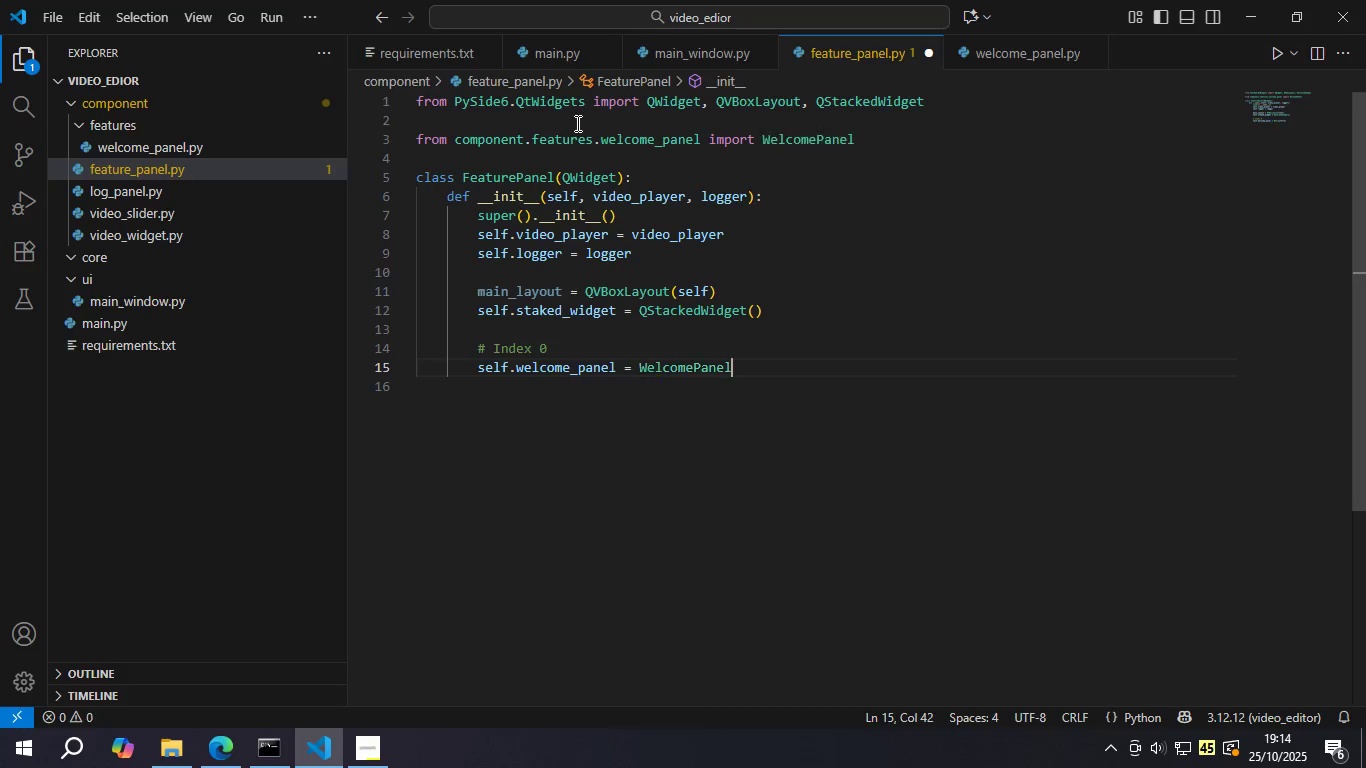 
 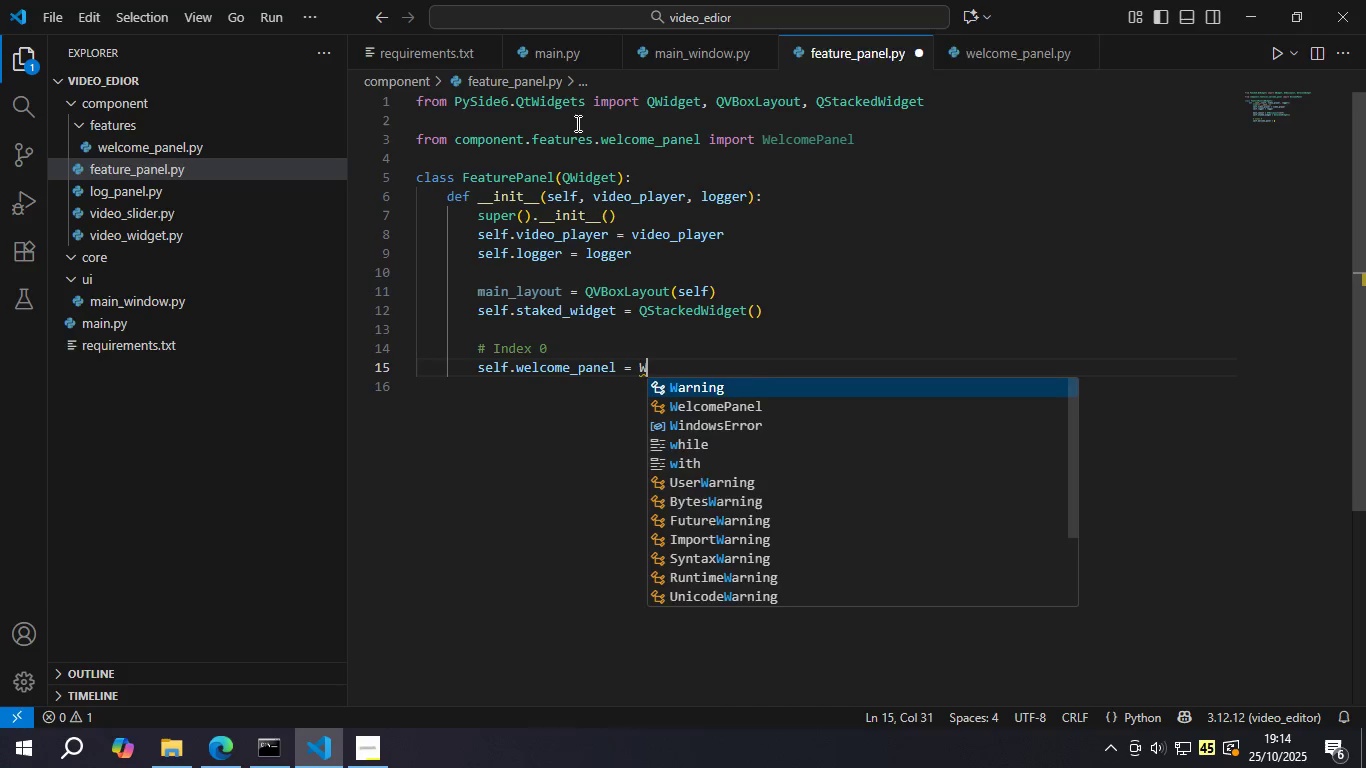 
key(Enter)
 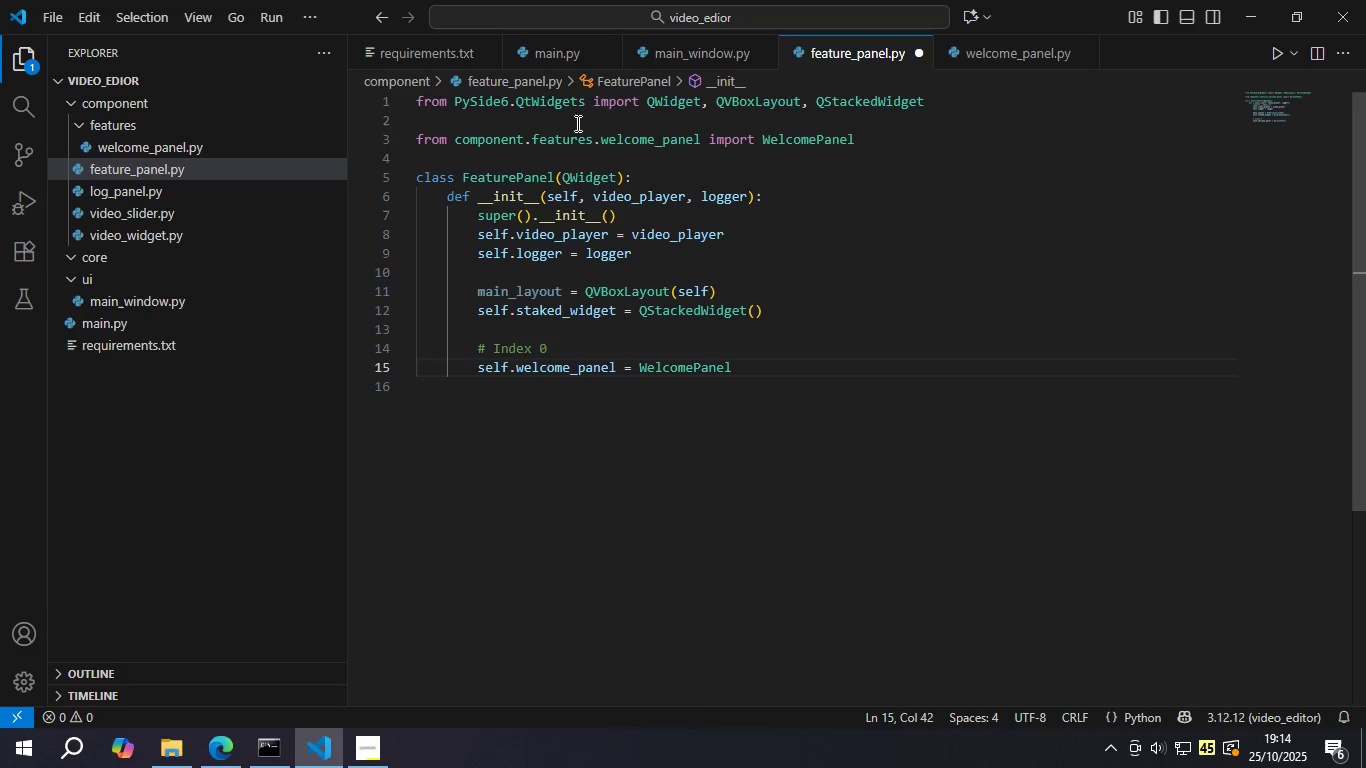 
key(Shift+9)
 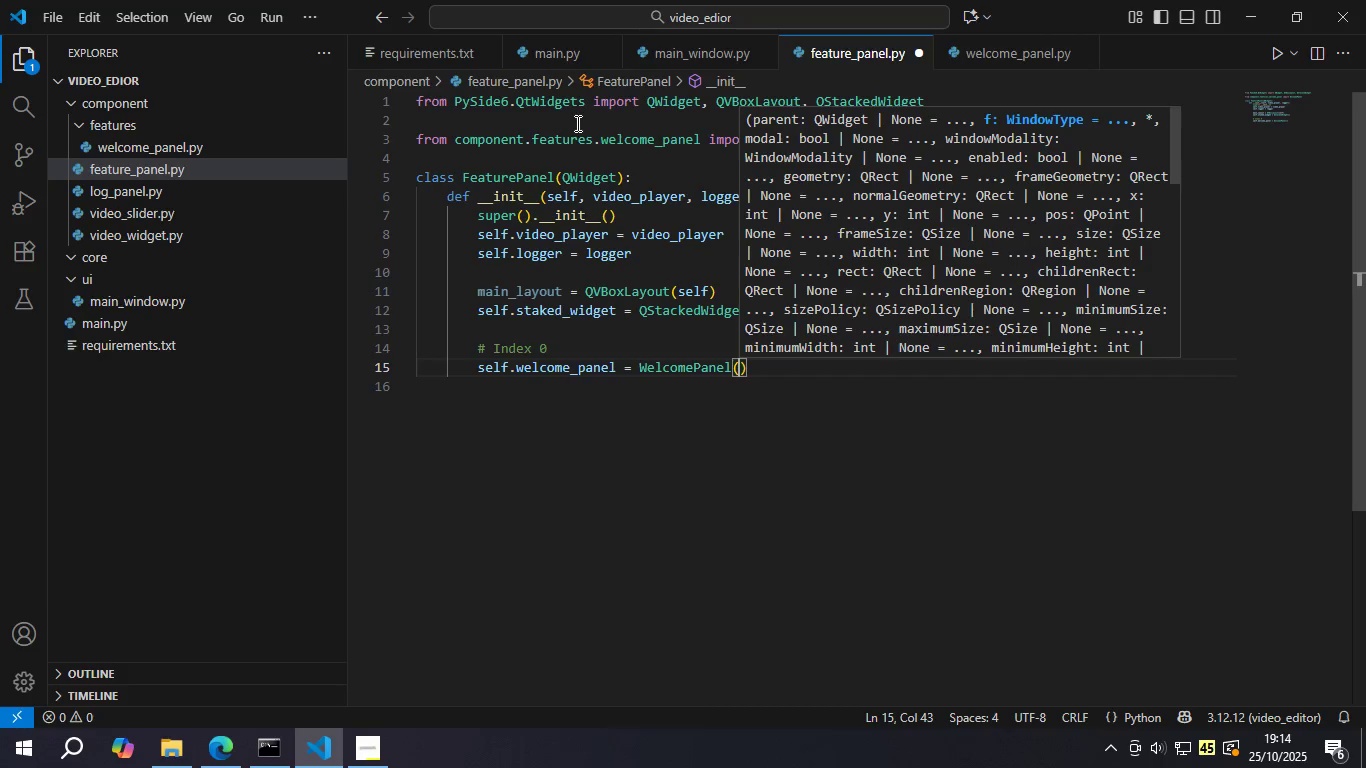 
key(ArrowRight)
 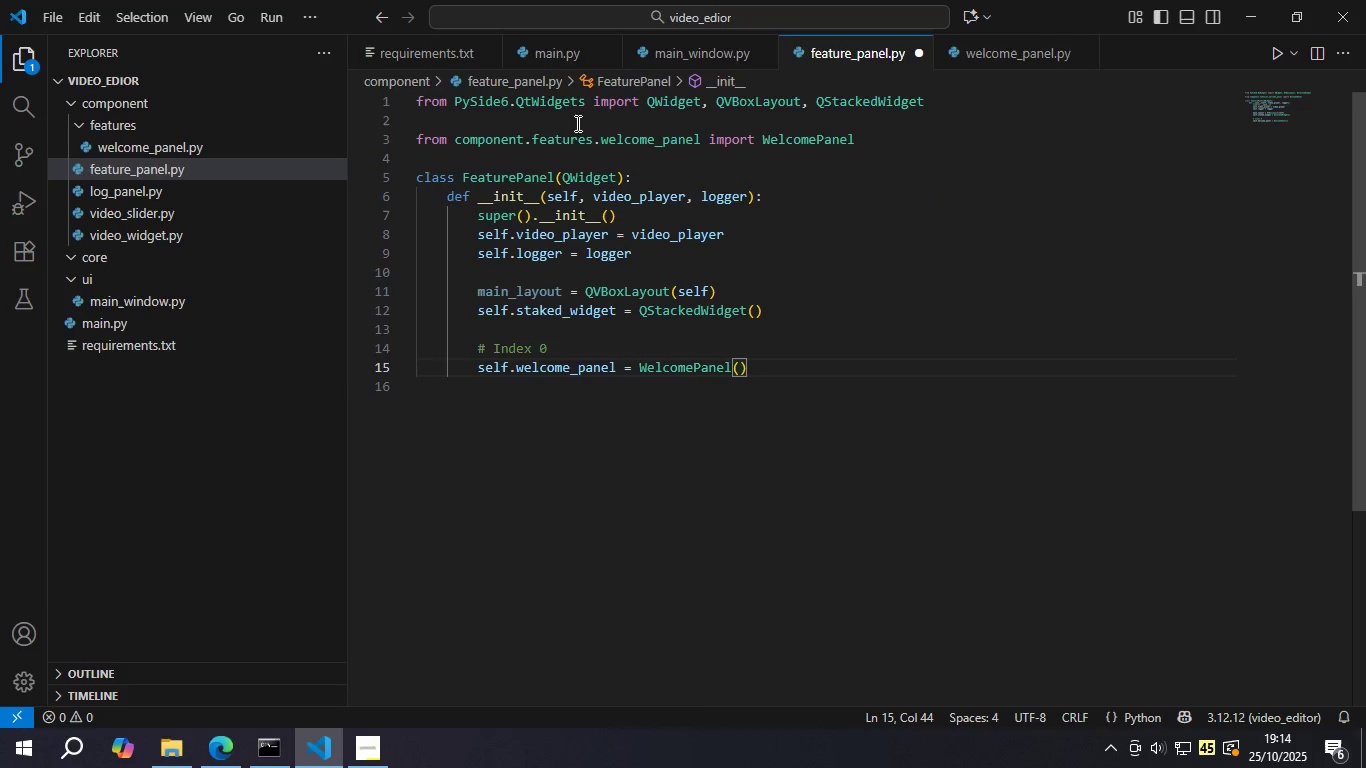 
key(Enter)
 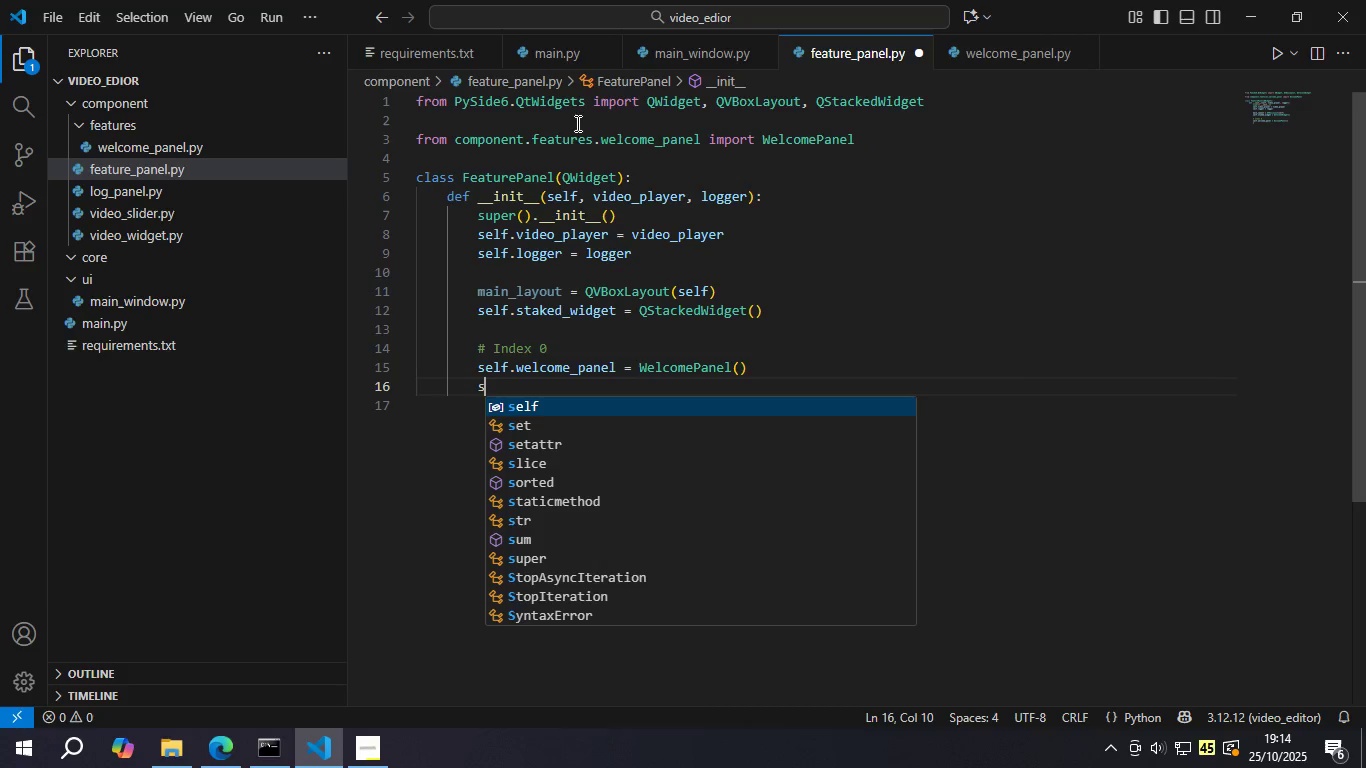 
type(self.sta)
 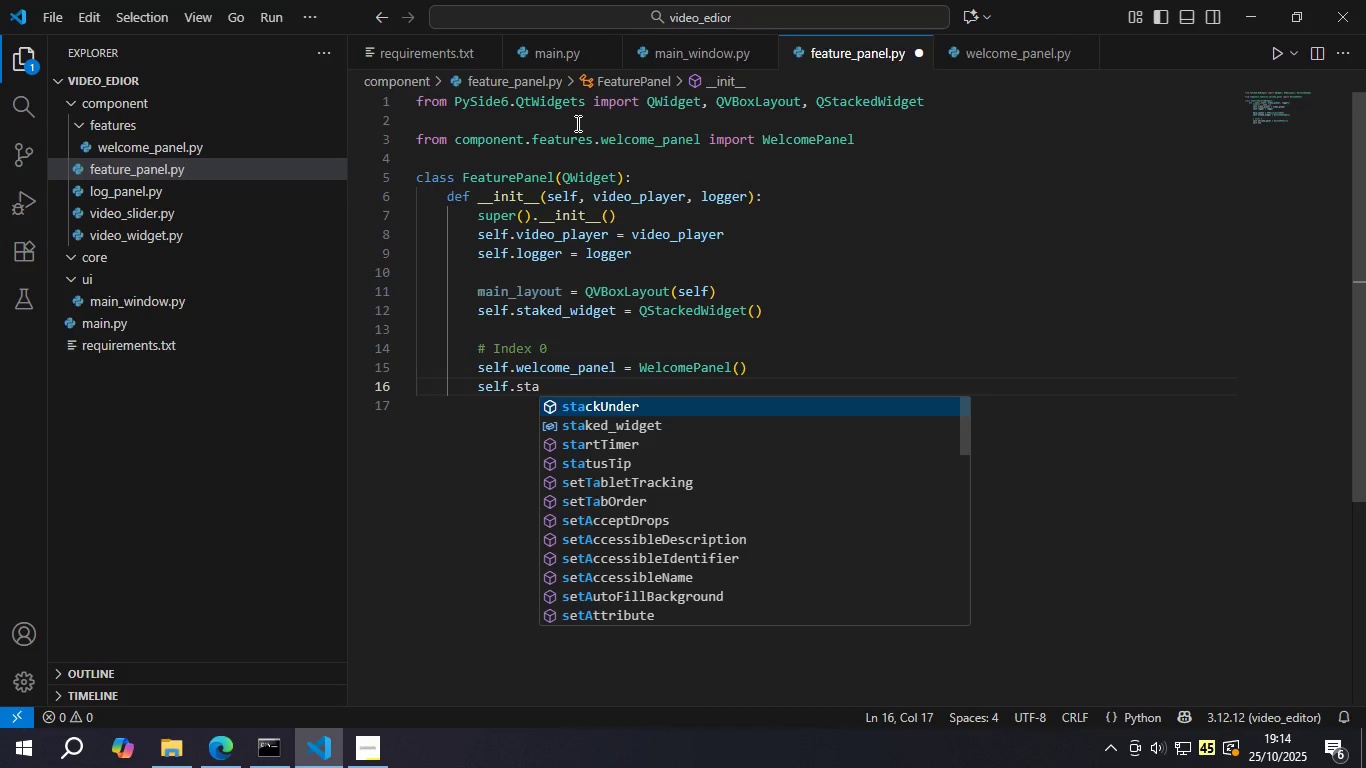 
key(ArrowDown)
 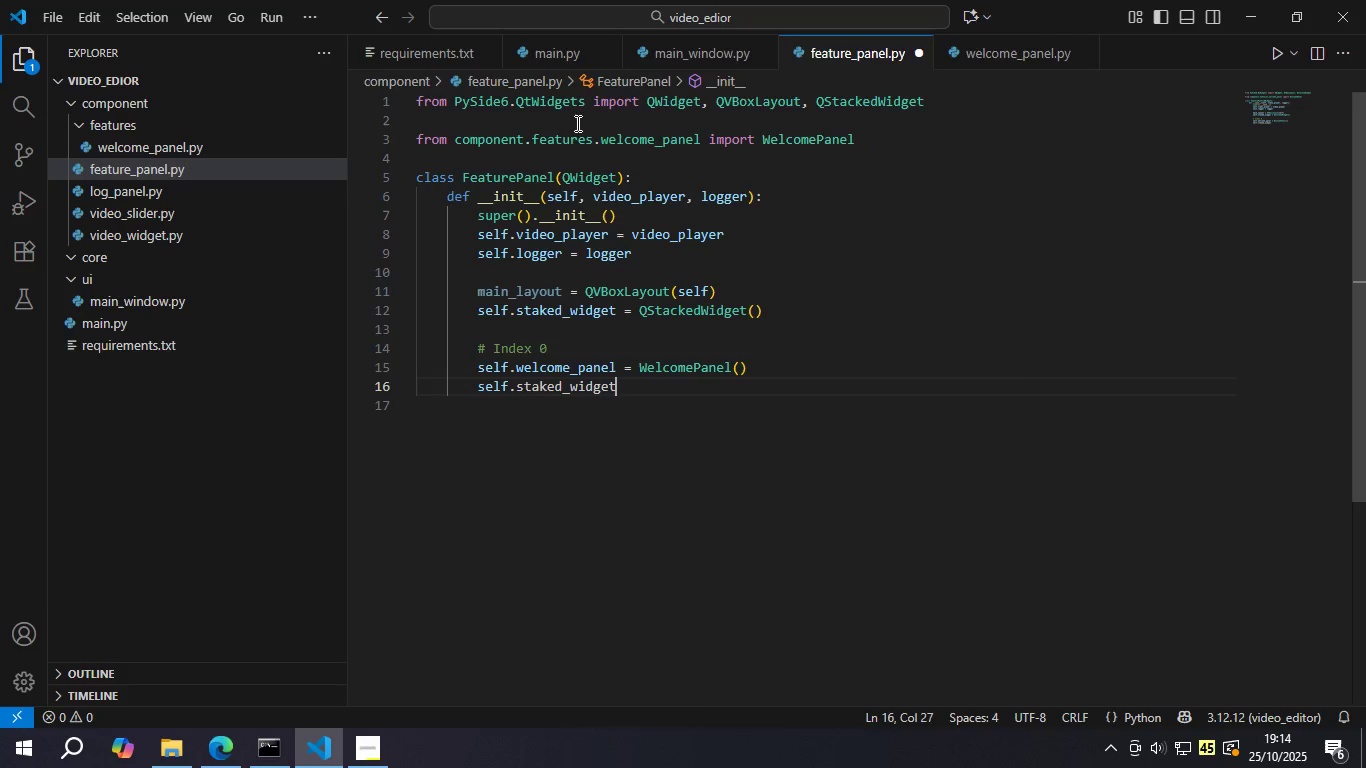 
key(Enter)
 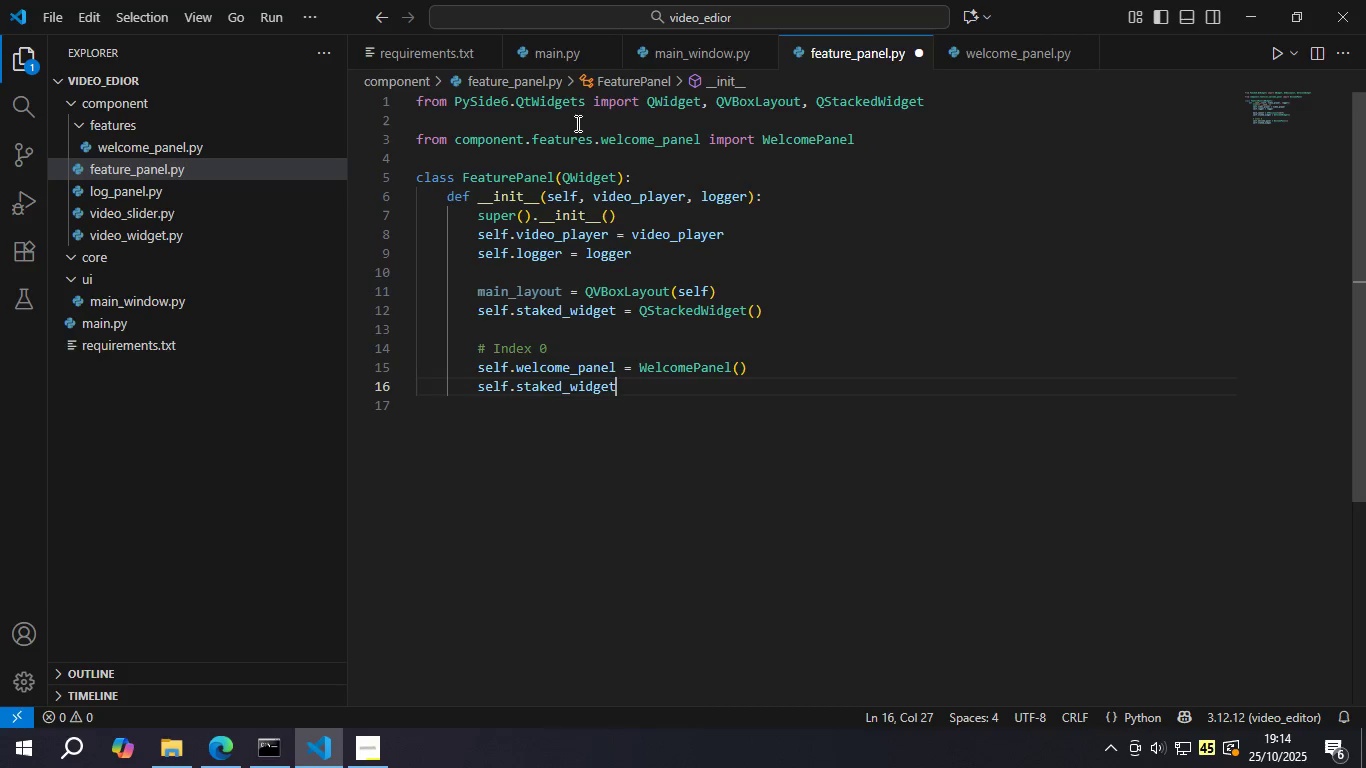 
type(.addW)
 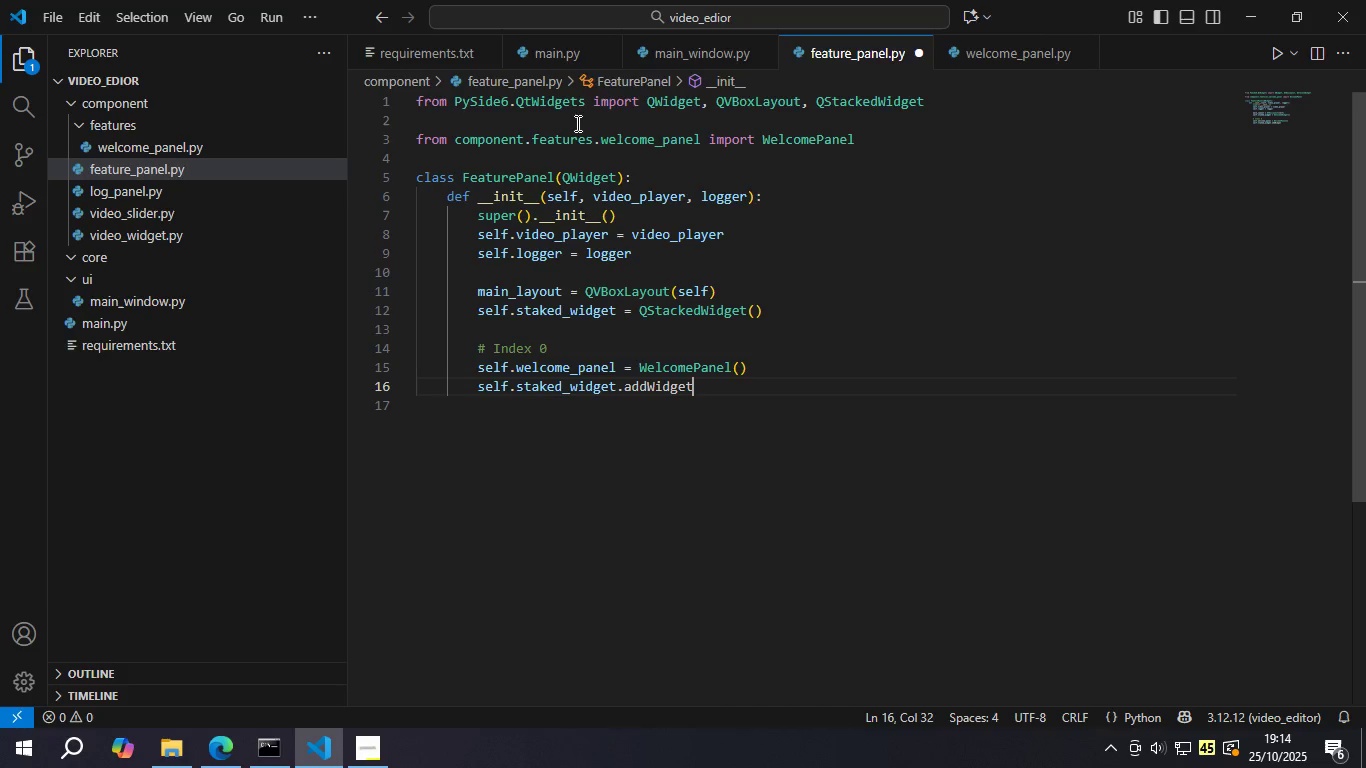 
key(Enter)
 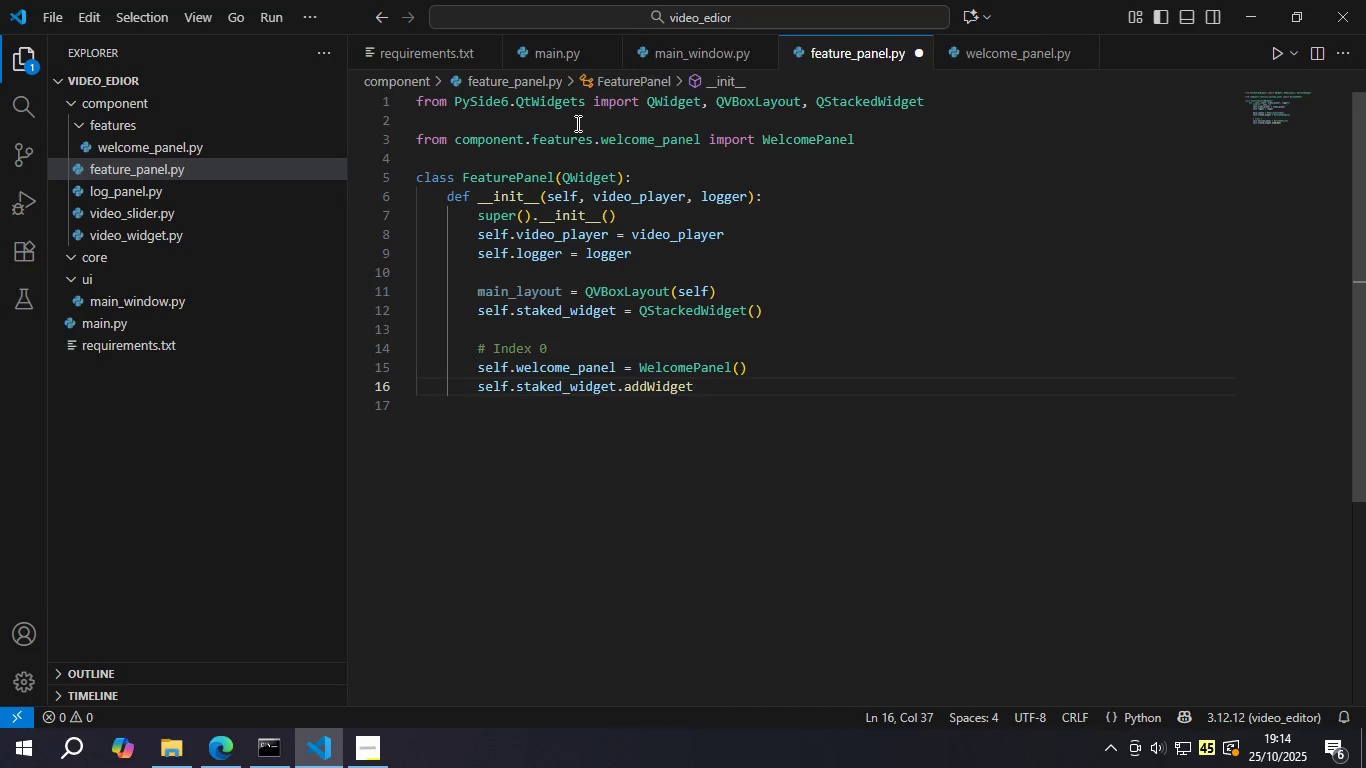 
type((self.e)
key(Backspace)
type(welc)
 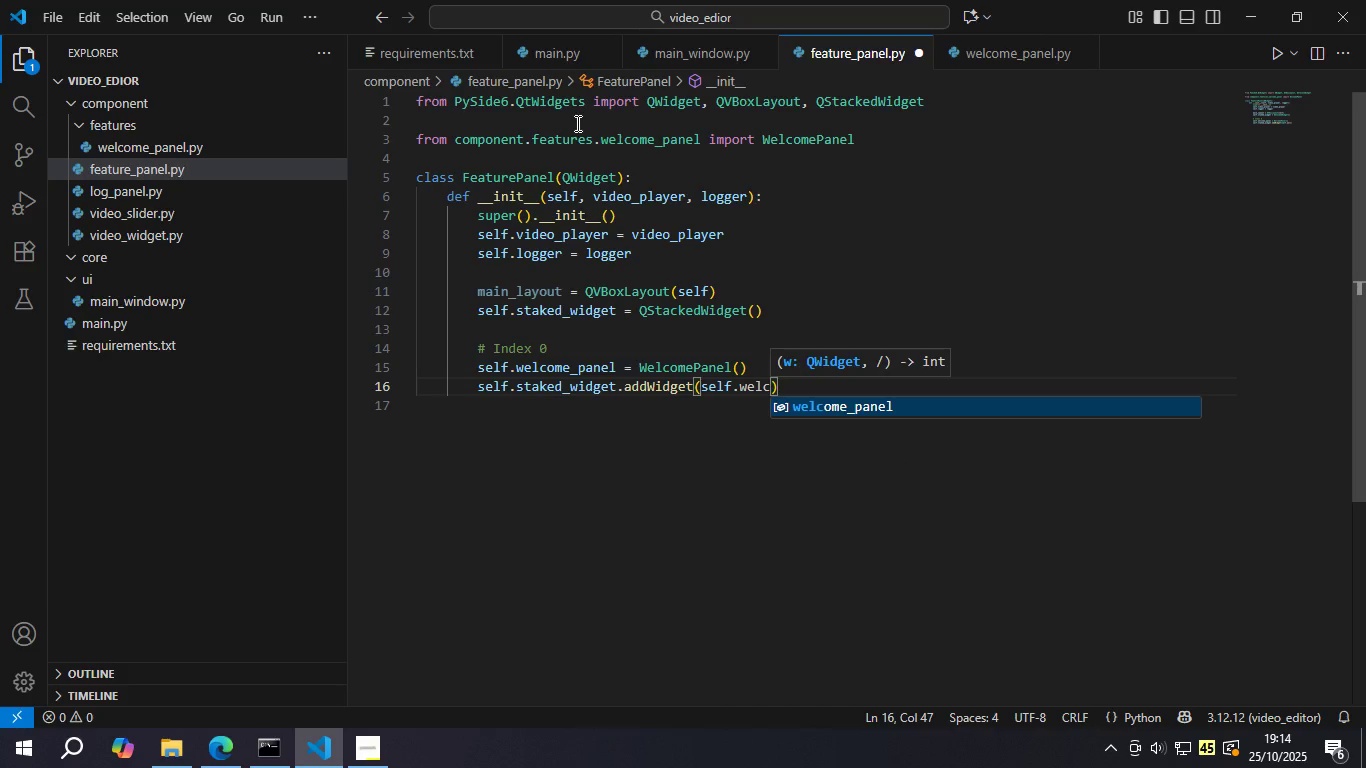 
key(Enter)
 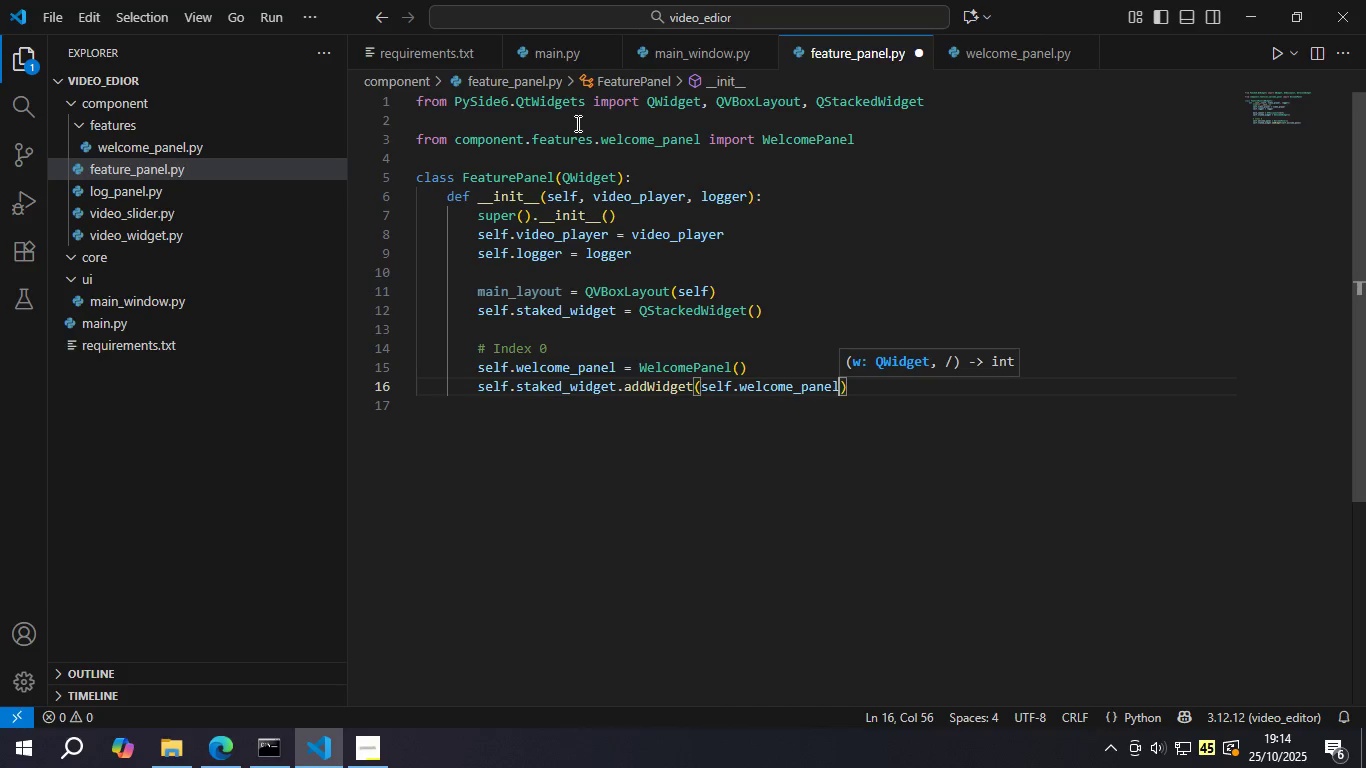 
key(Control+S)
 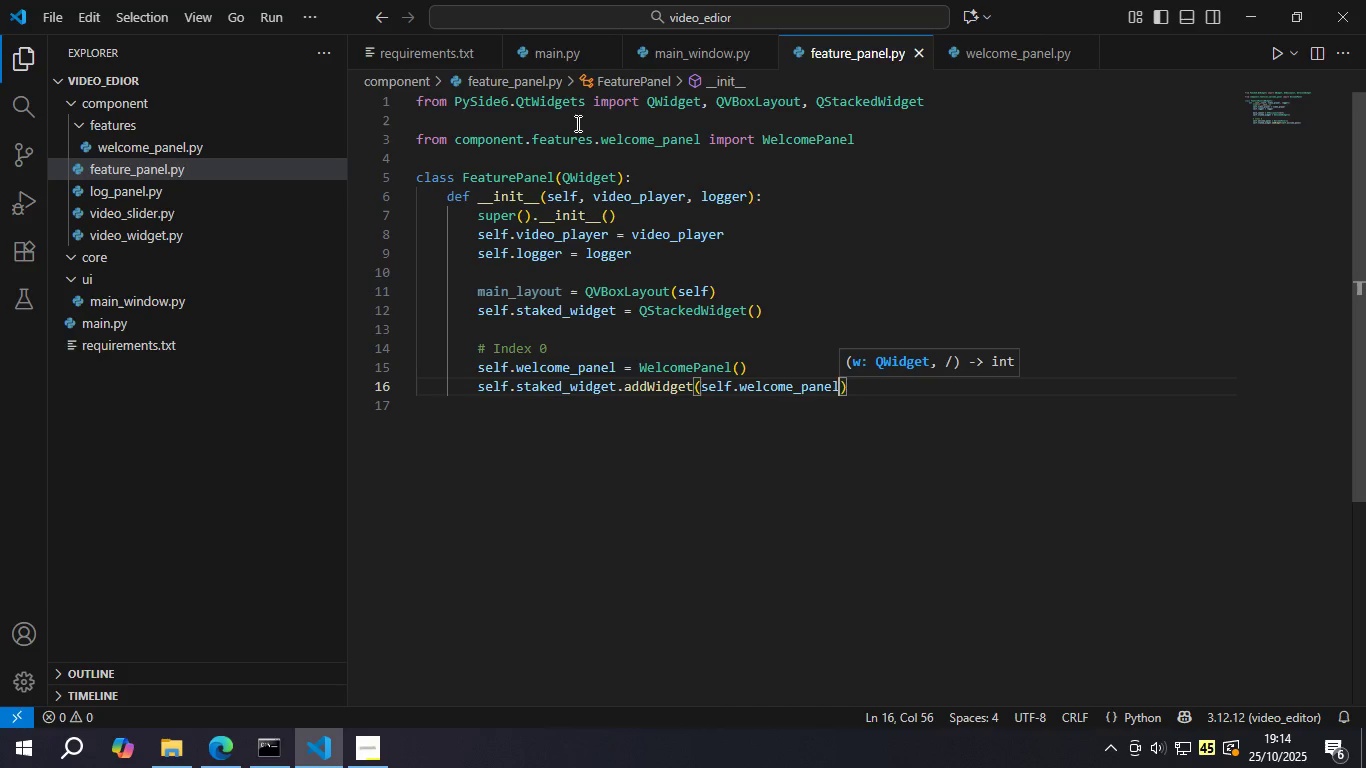 
key(ArrowRight)
 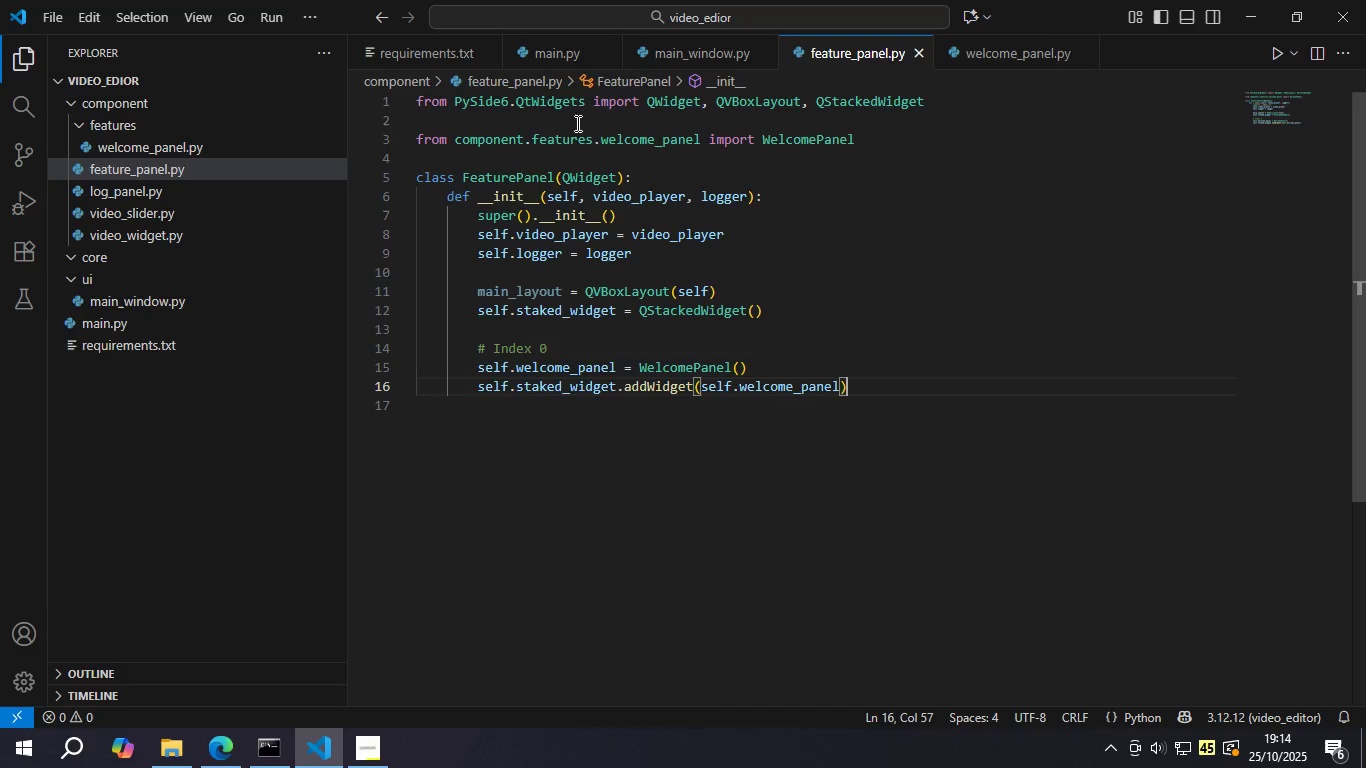 
key(Enter)
 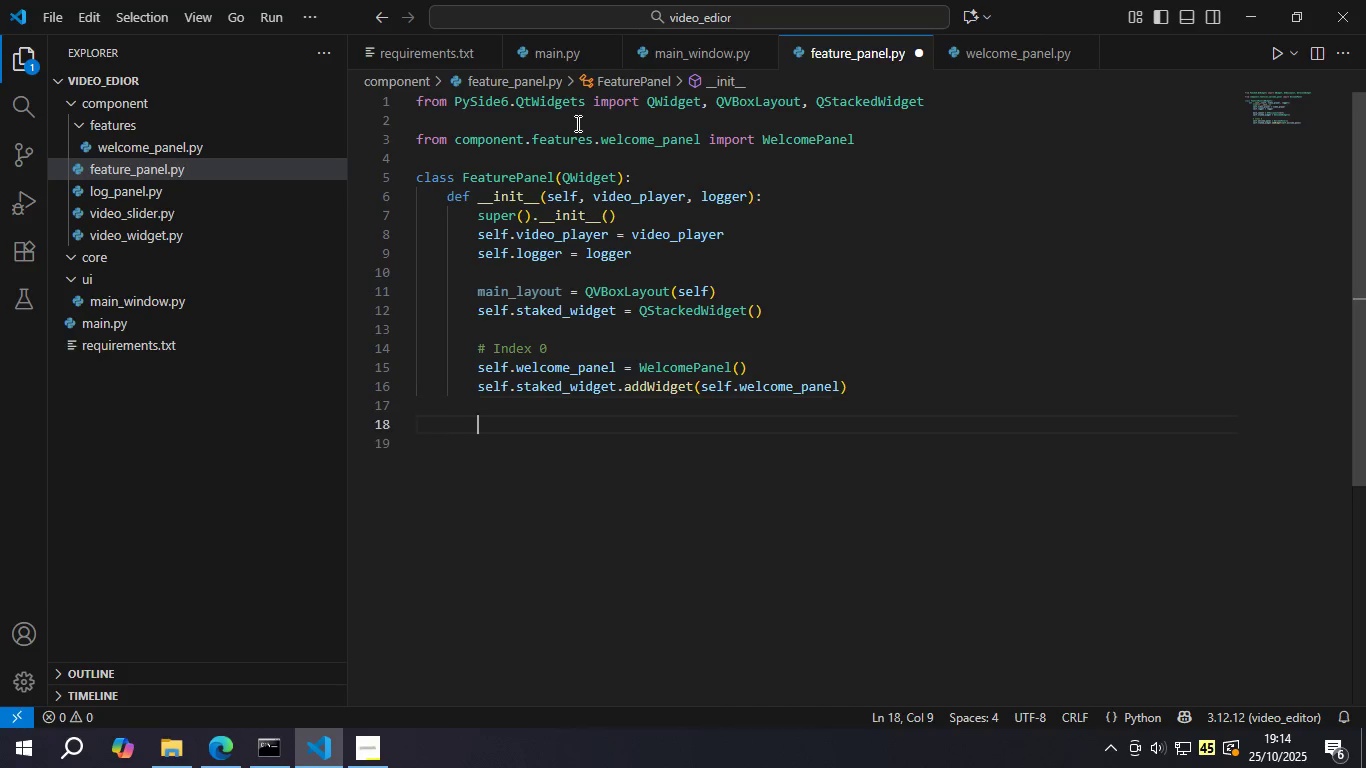 
key(Enter)
 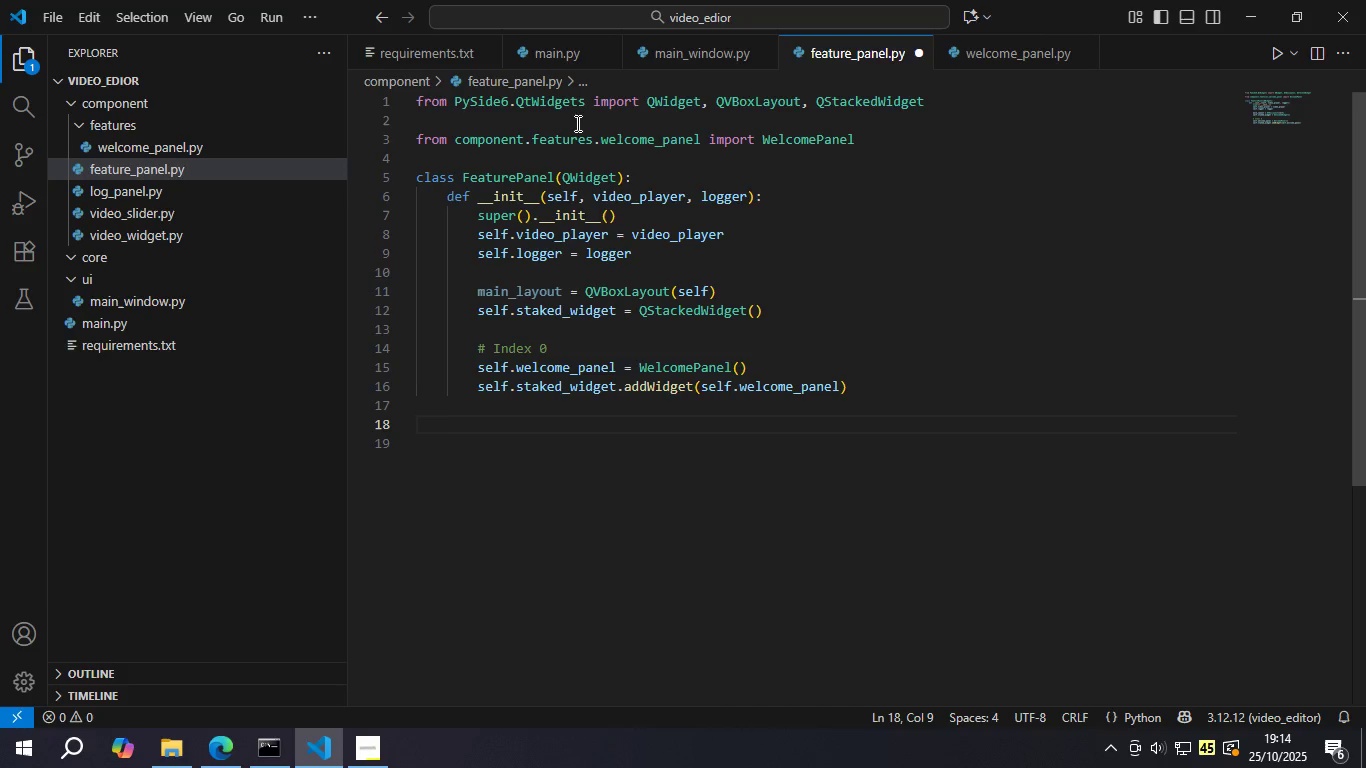 
type(main)
 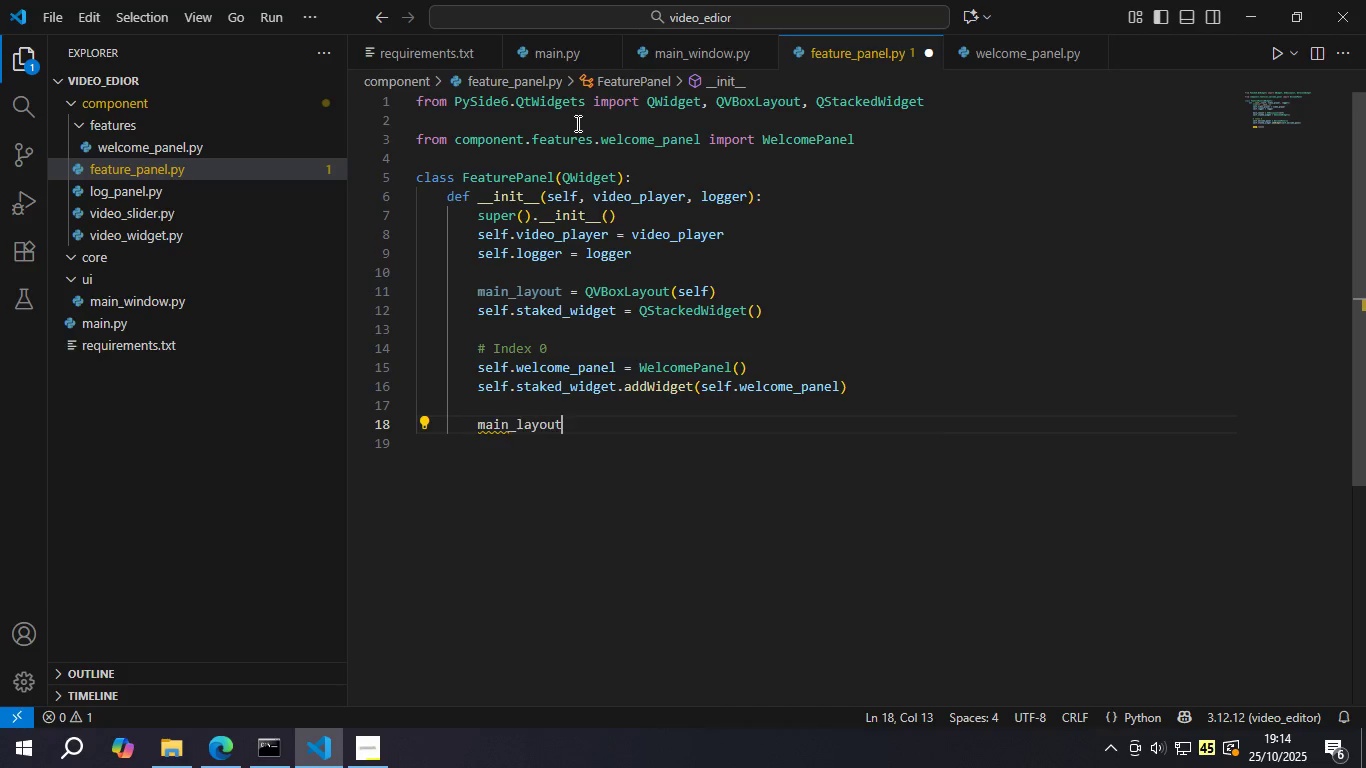 
key(Enter)
 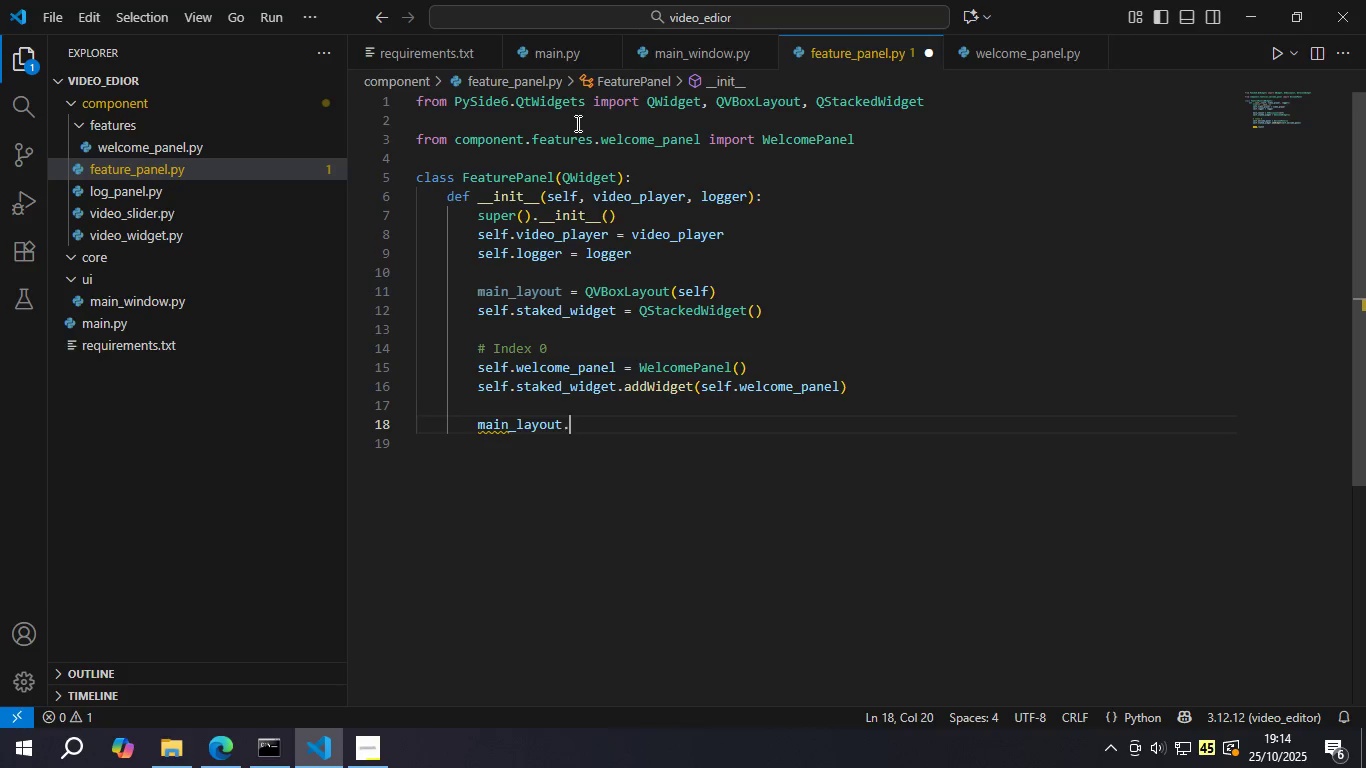 
type(.addW)
 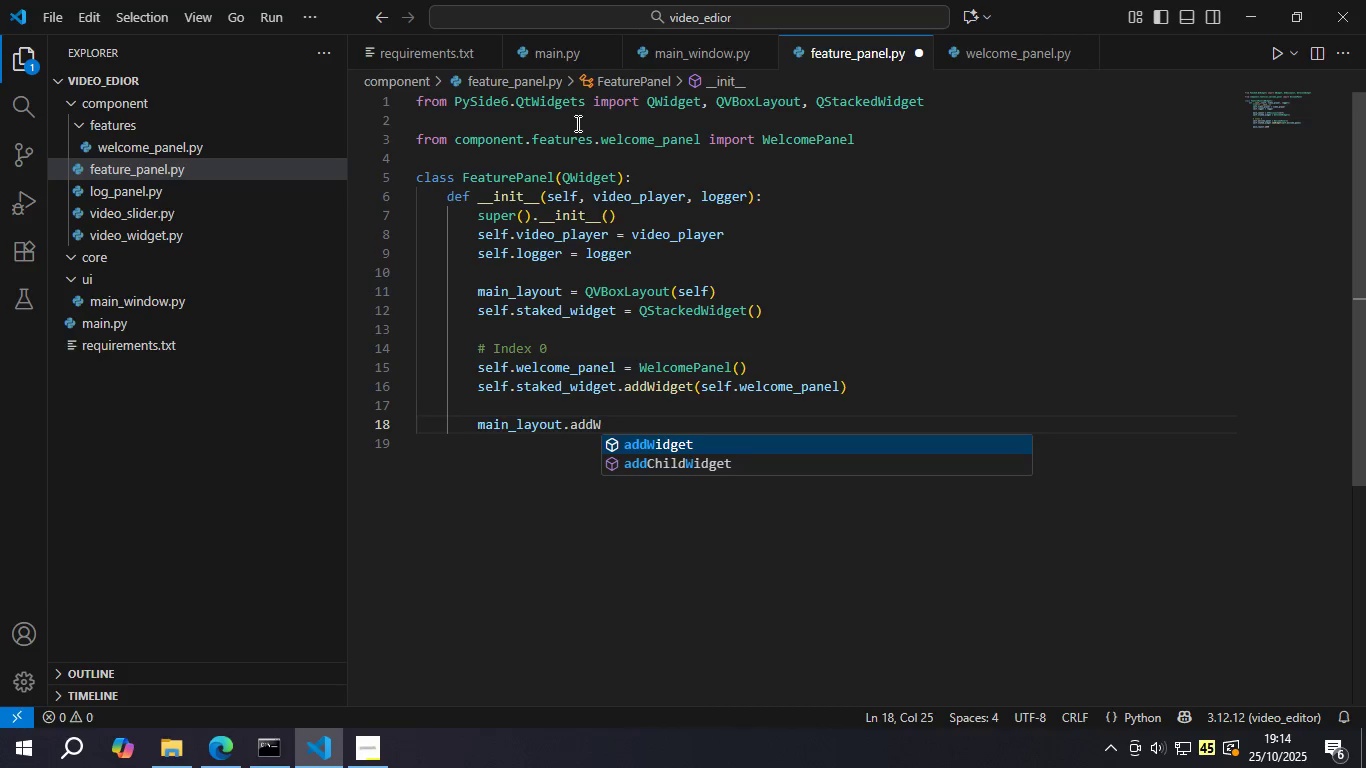 
key(Enter)
 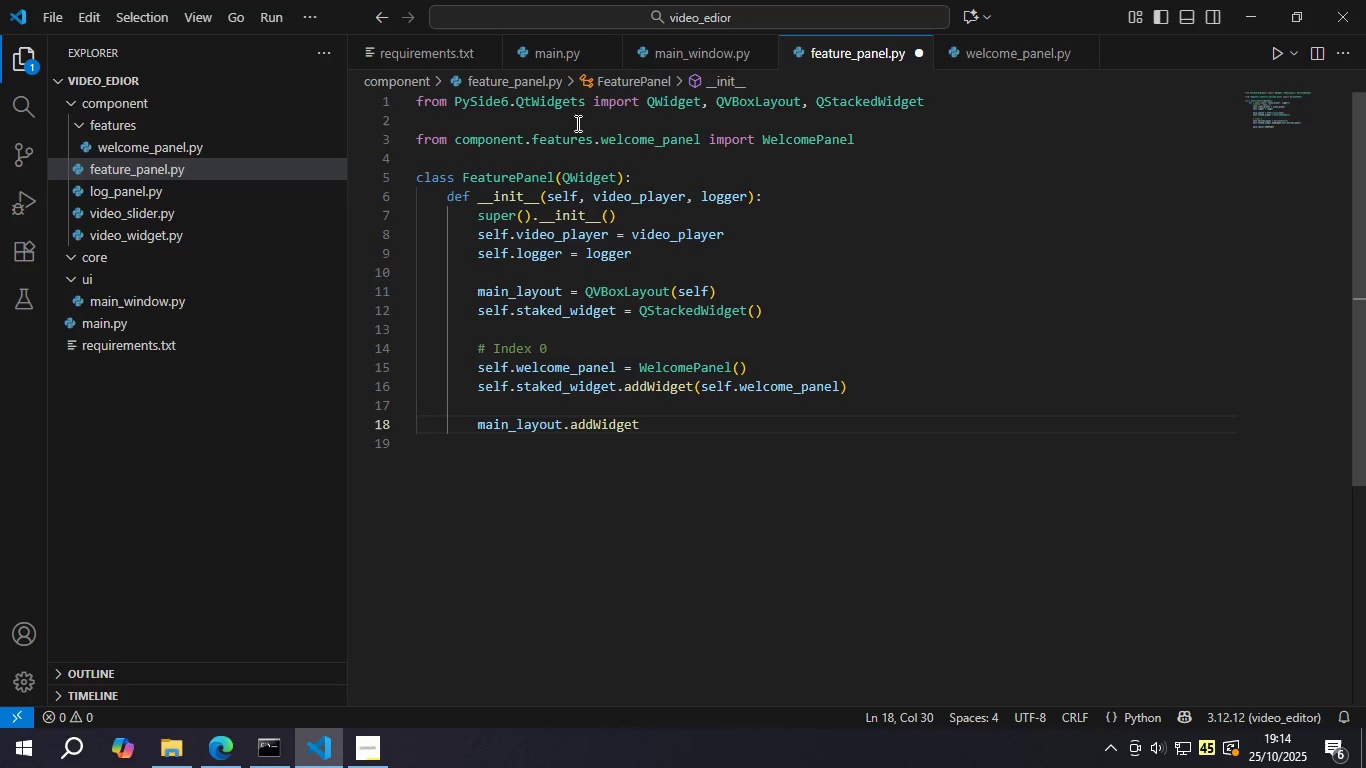 
type((se)
 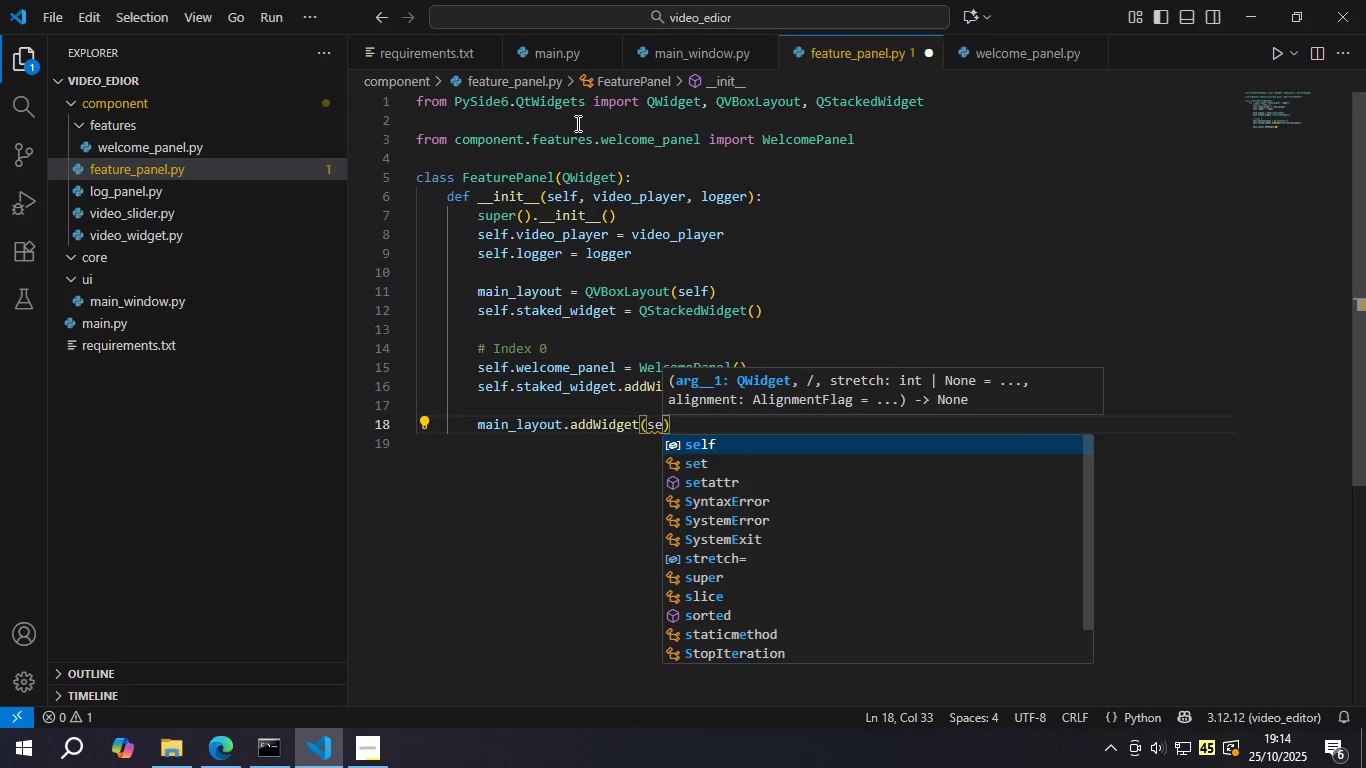 
key(Enter)
 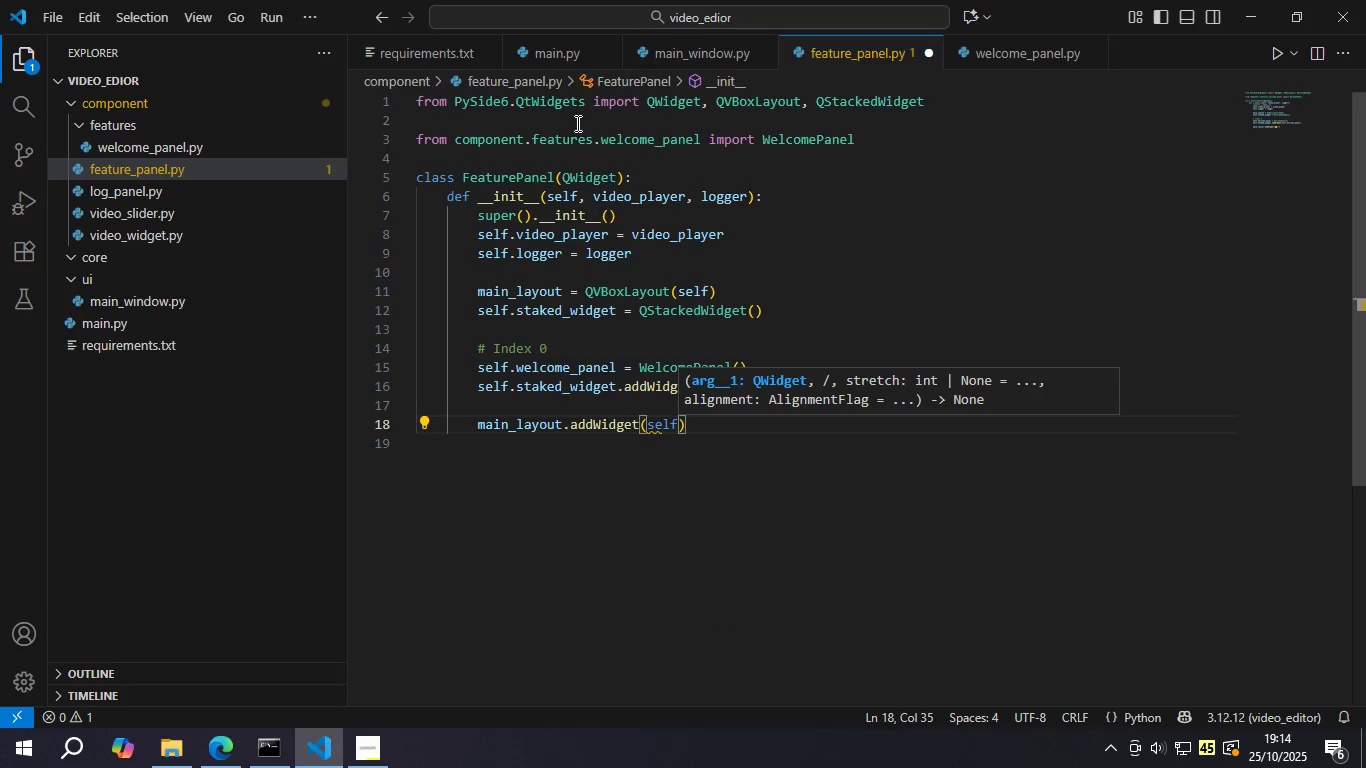 
type(.sta)
 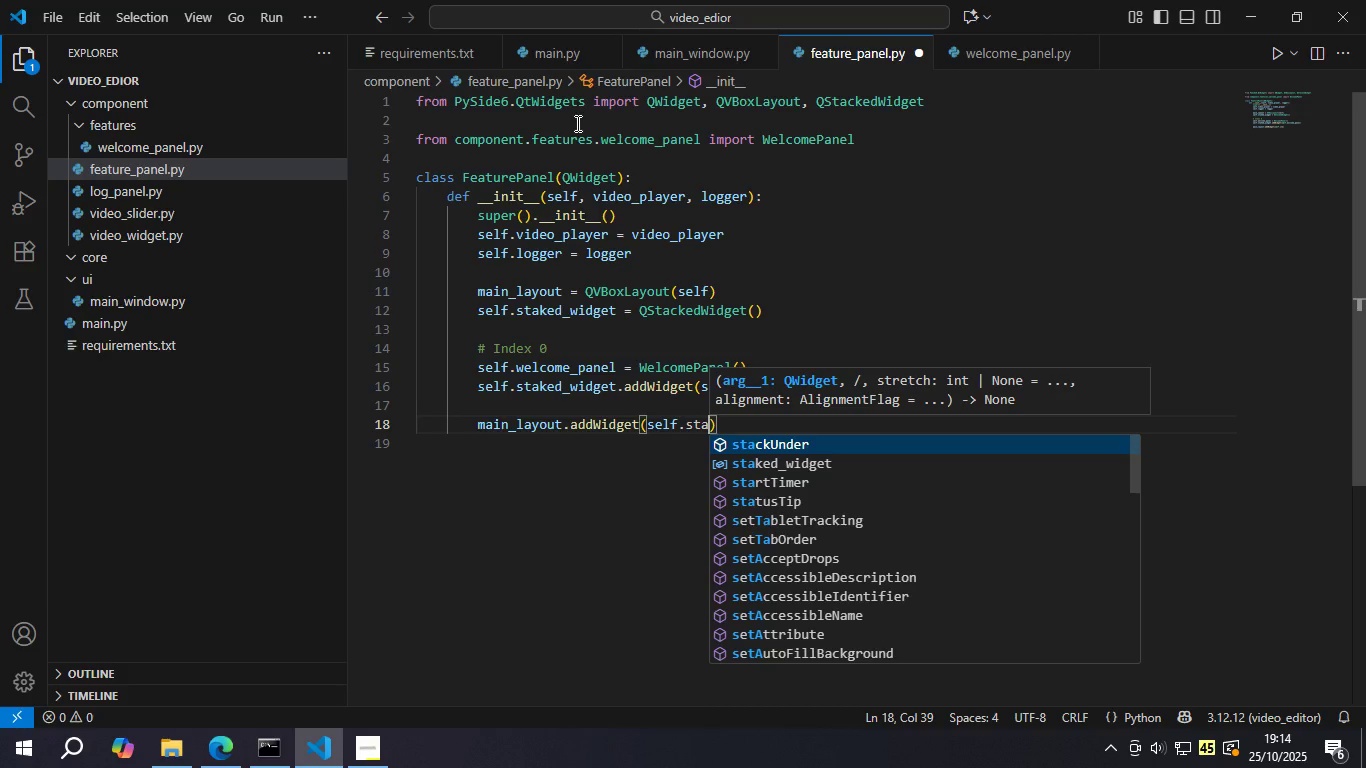 
key(ArrowDown)
 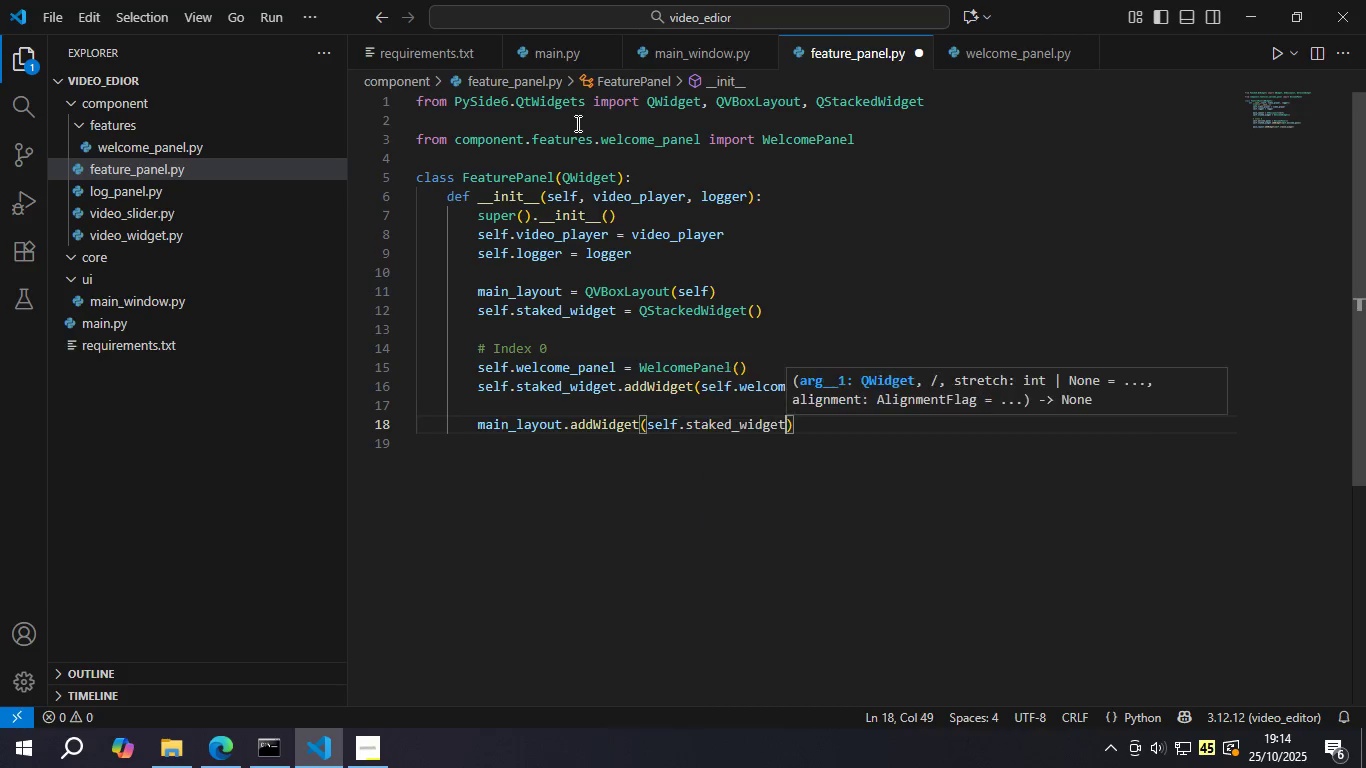 
key(Enter)
 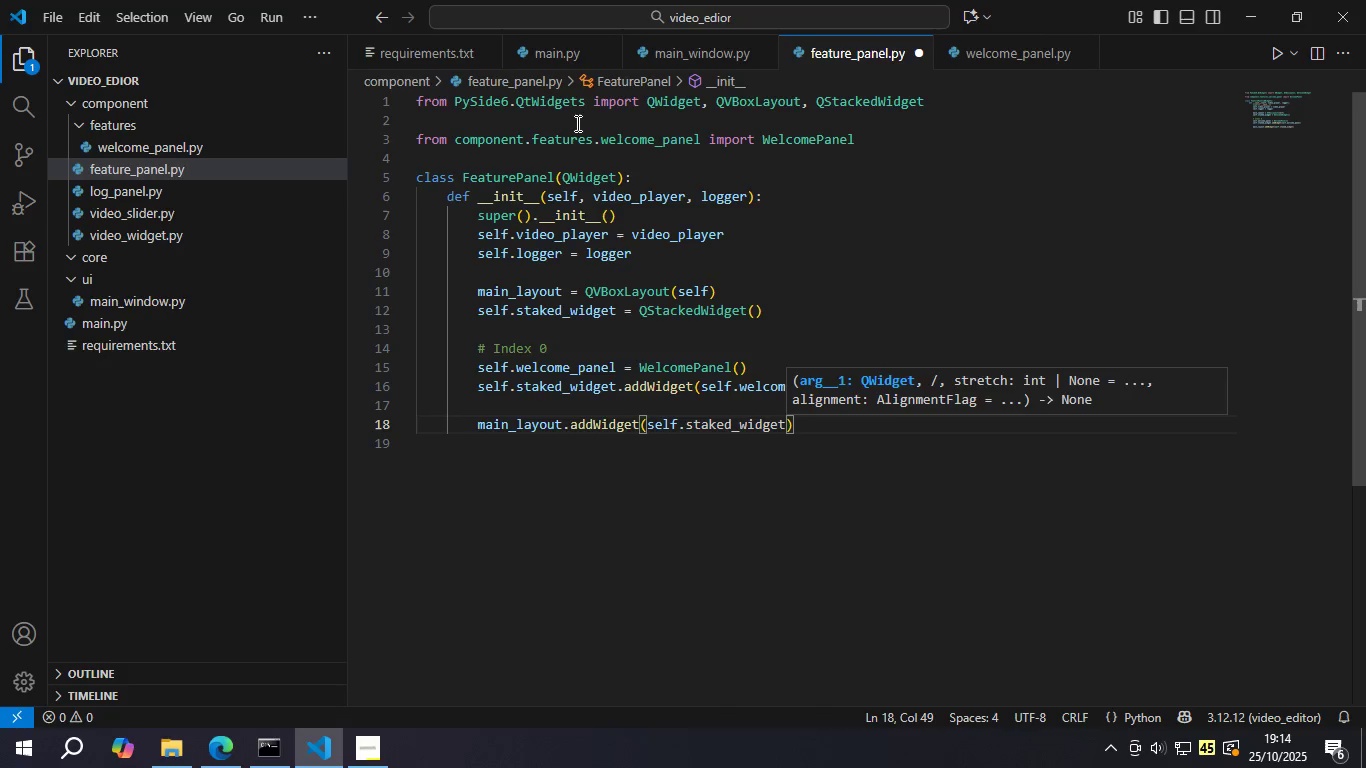 
key(ArrowRight)
 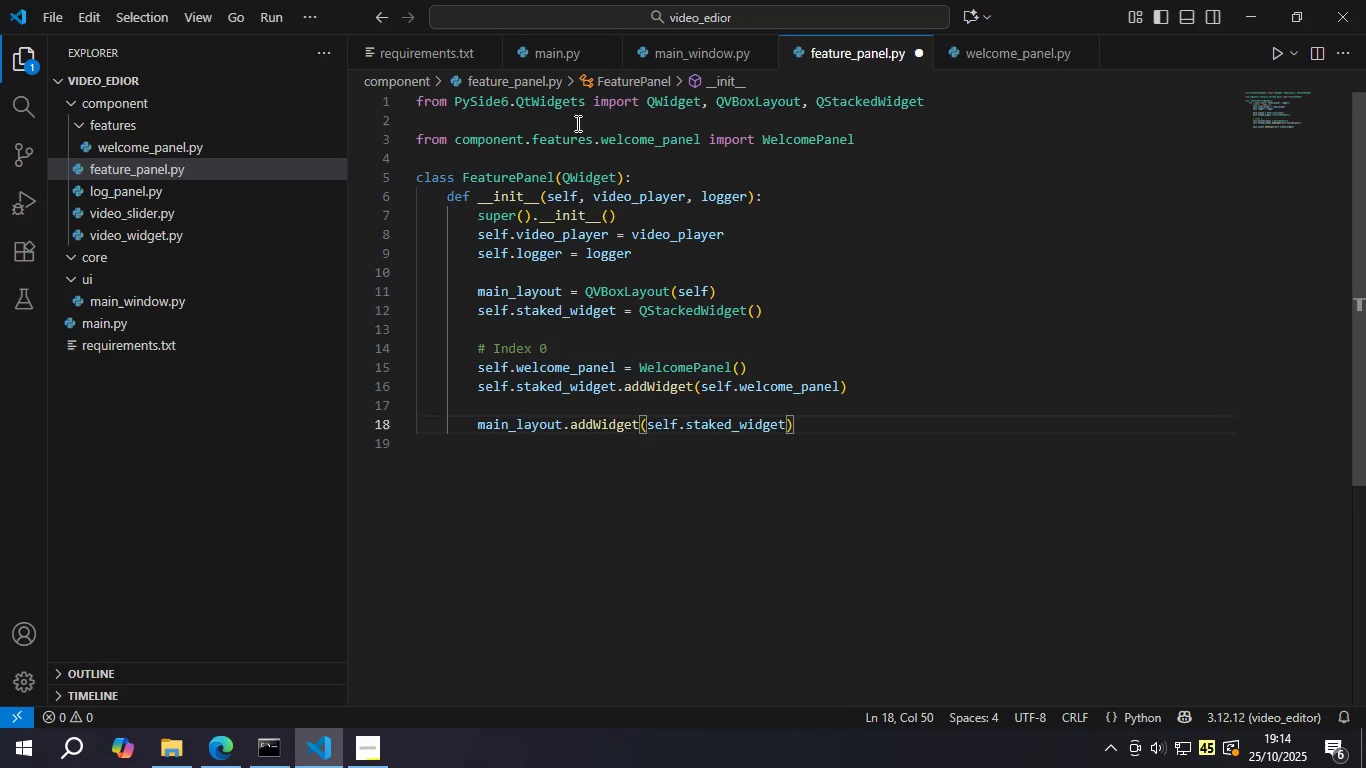 
key(Enter)
 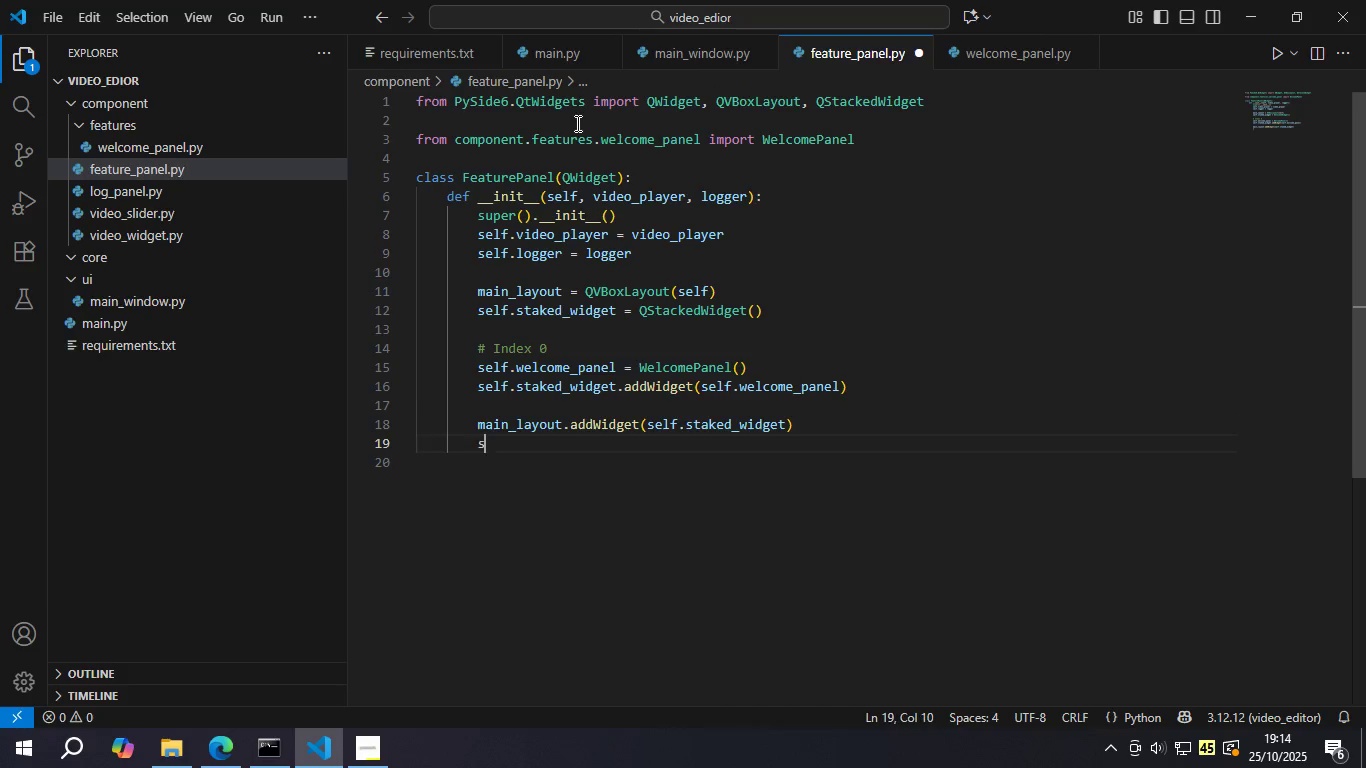 
type(self.sta)
 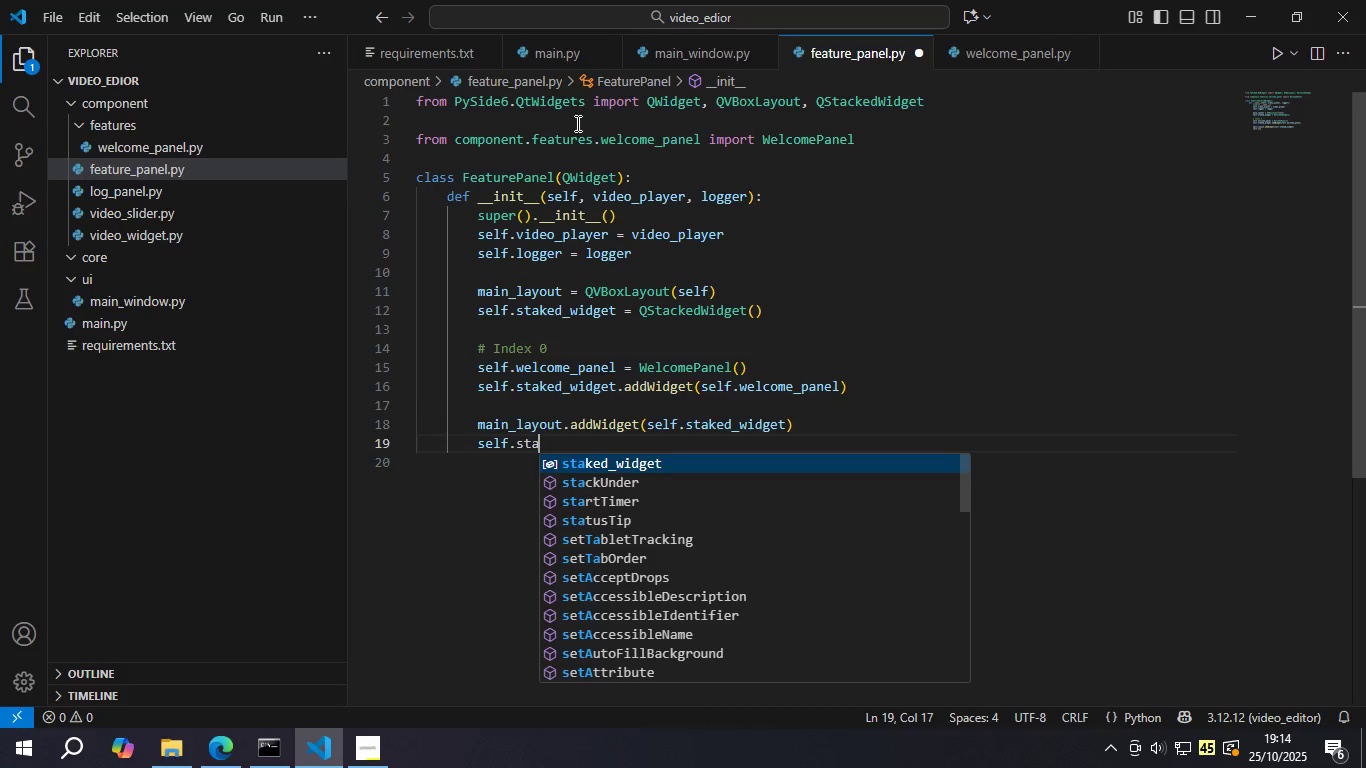 
key(Enter)
 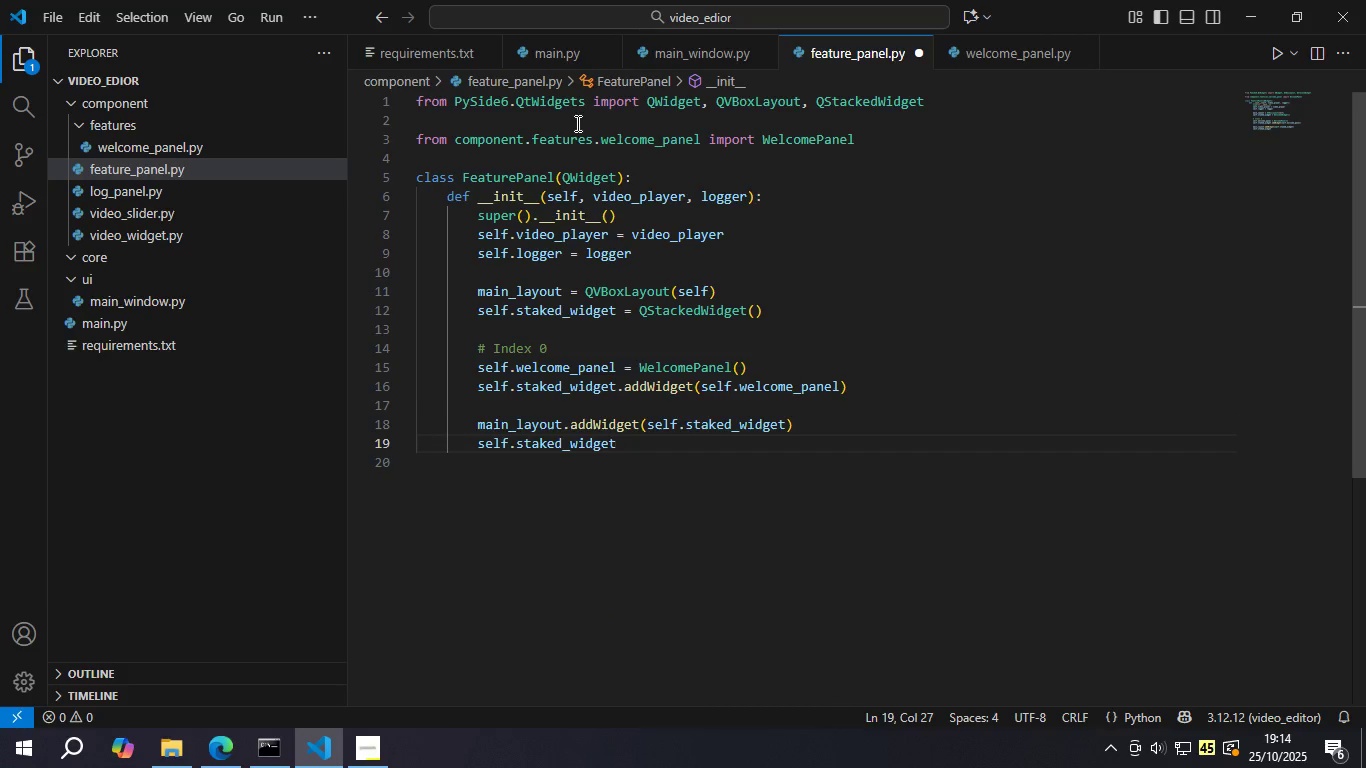 
type(.setCurre)
 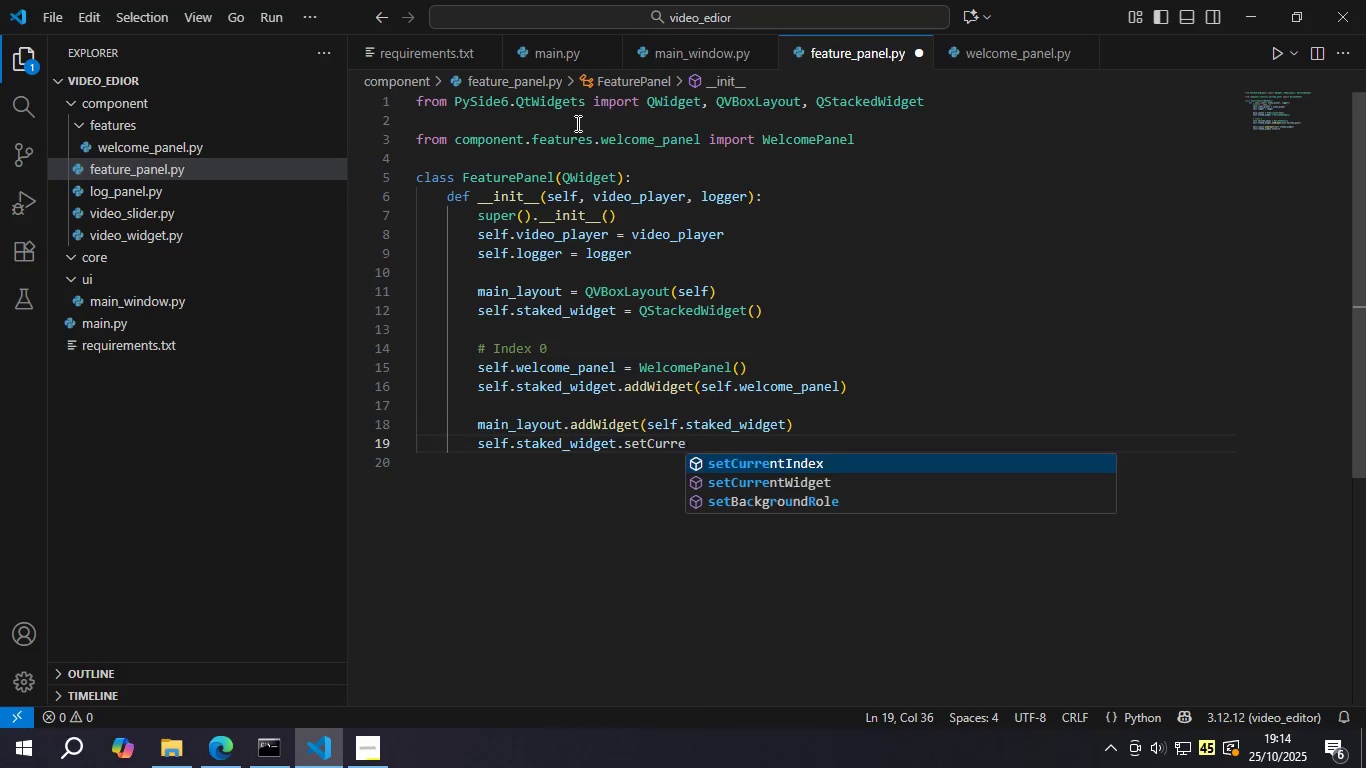 
key(Enter)
 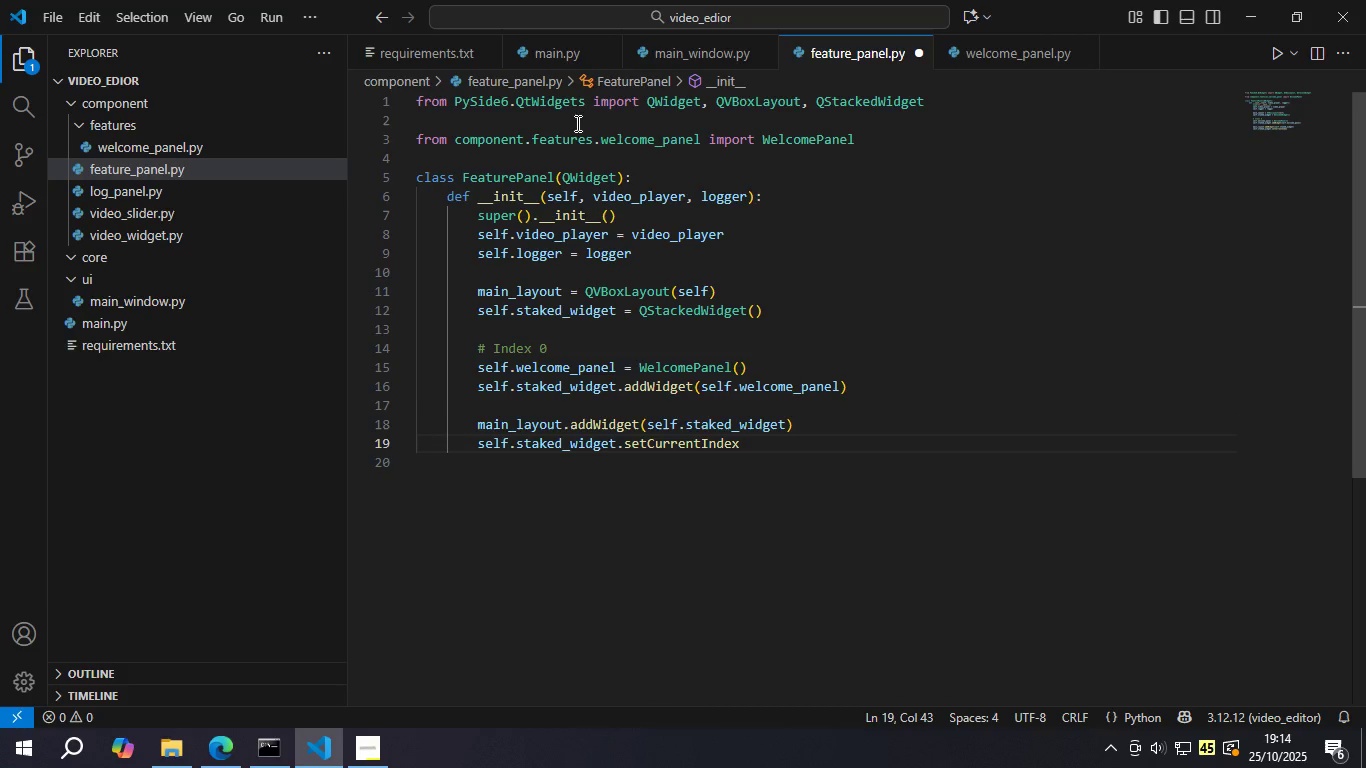 
key(Shift+9)
 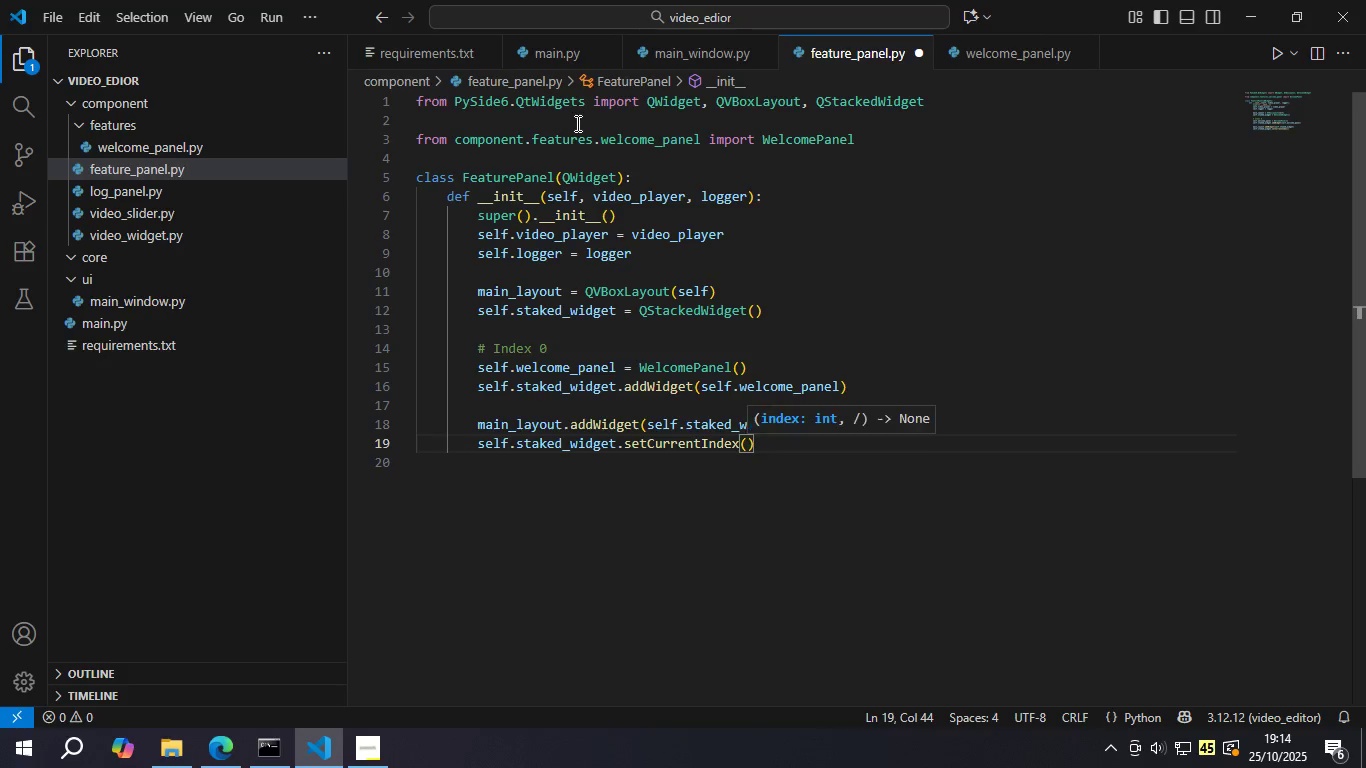 
key(Minus)
 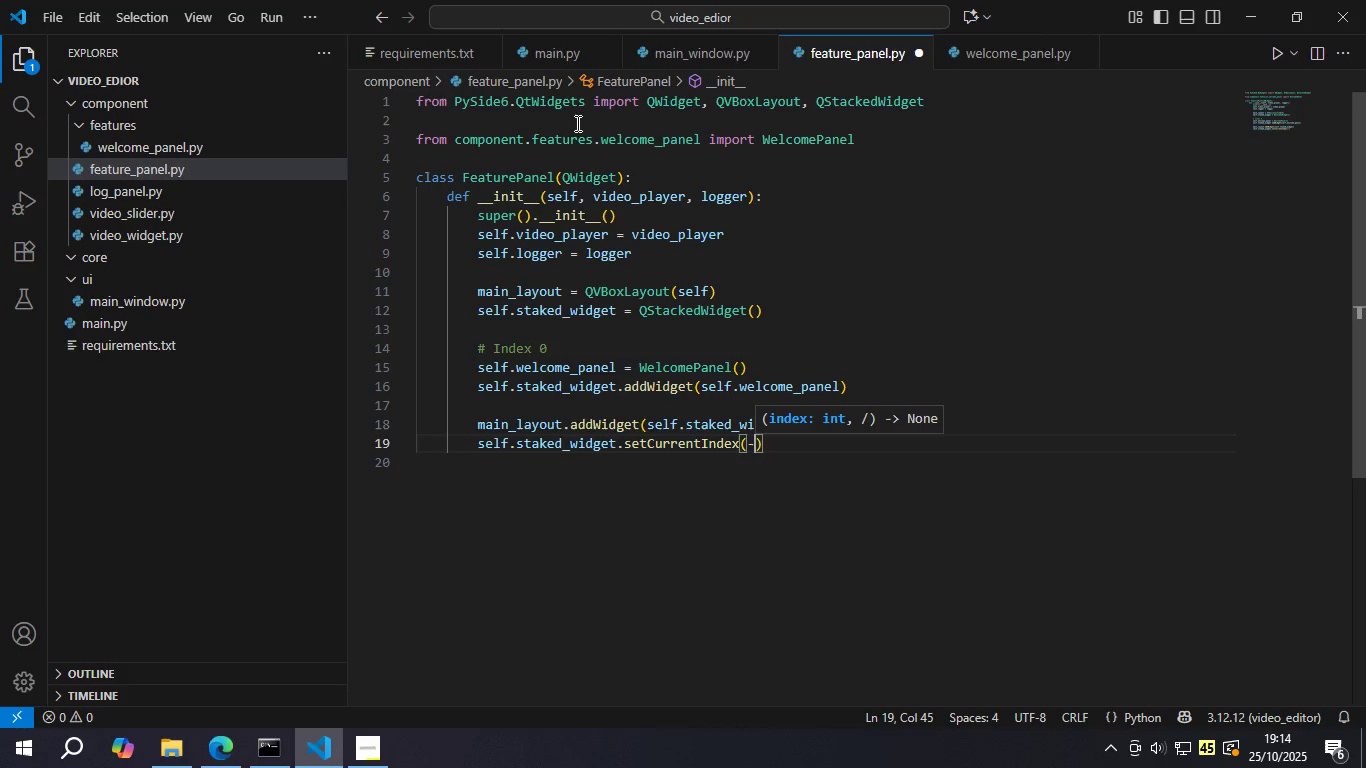 
key(Control+ControlLeft)
 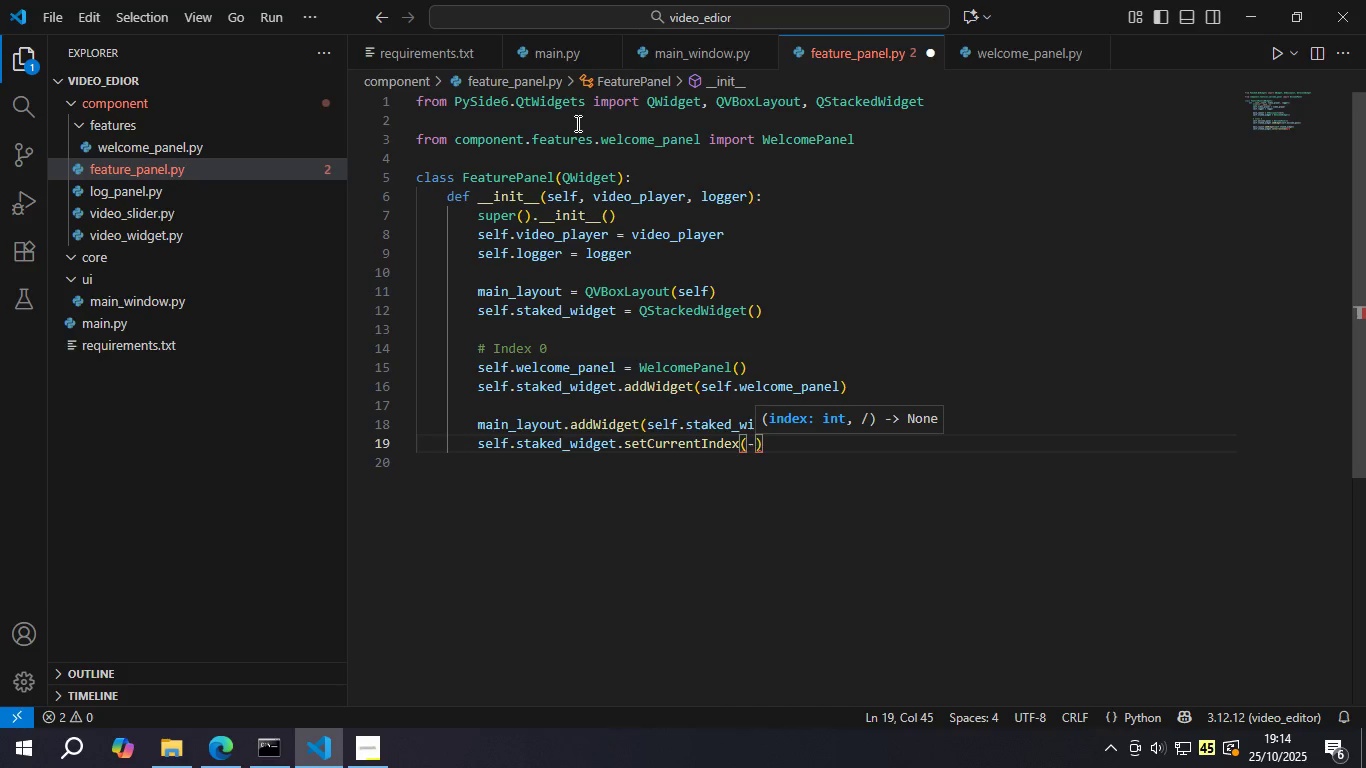 
key(Backspace)
 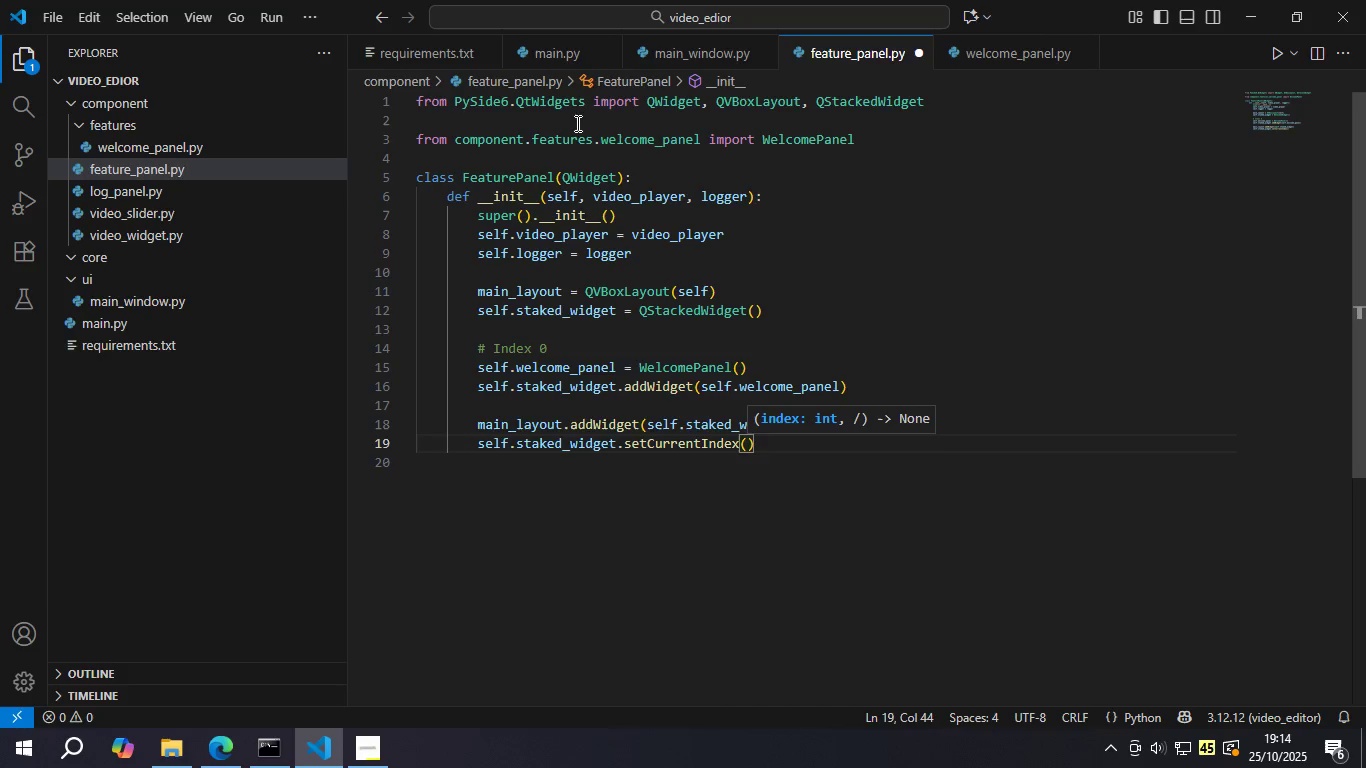 
key(0)
 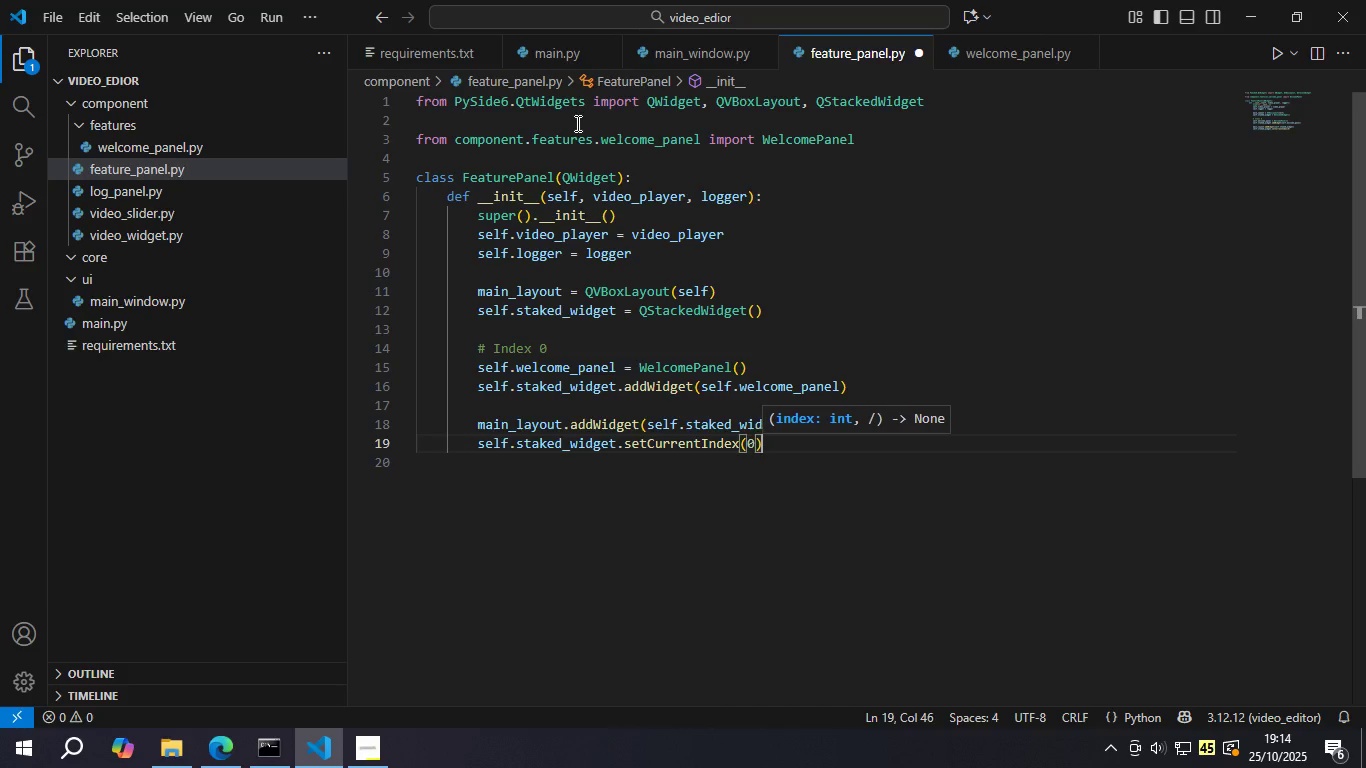 
key(ArrowRight)
 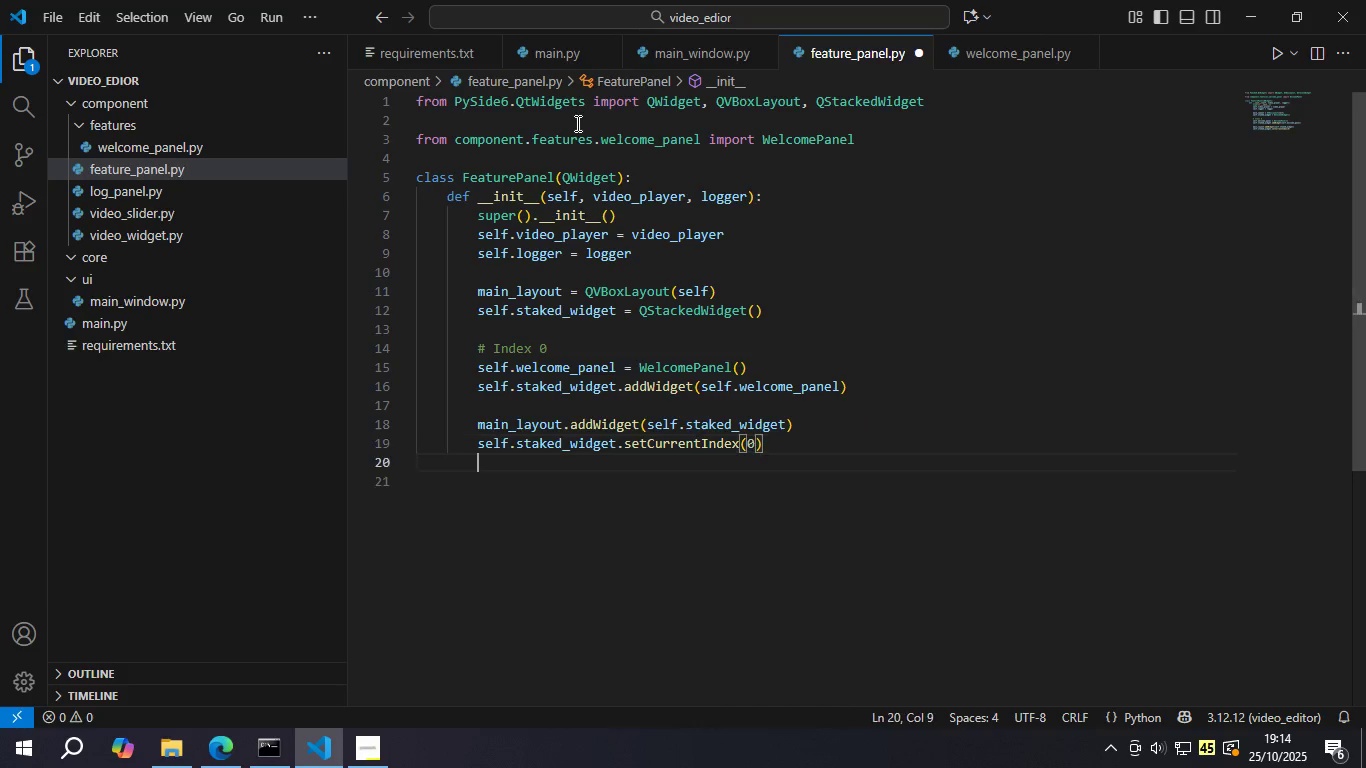 
key(Enter)
 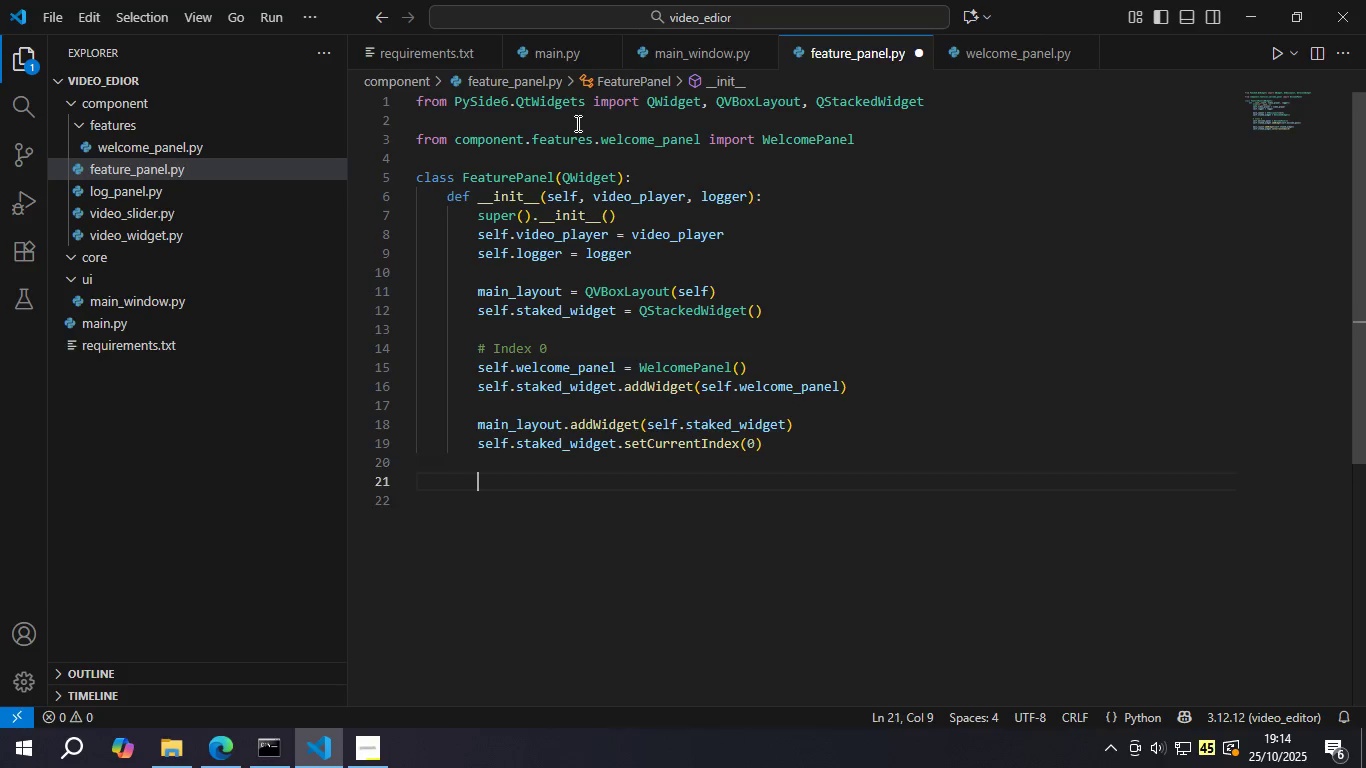 
key(Enter)
 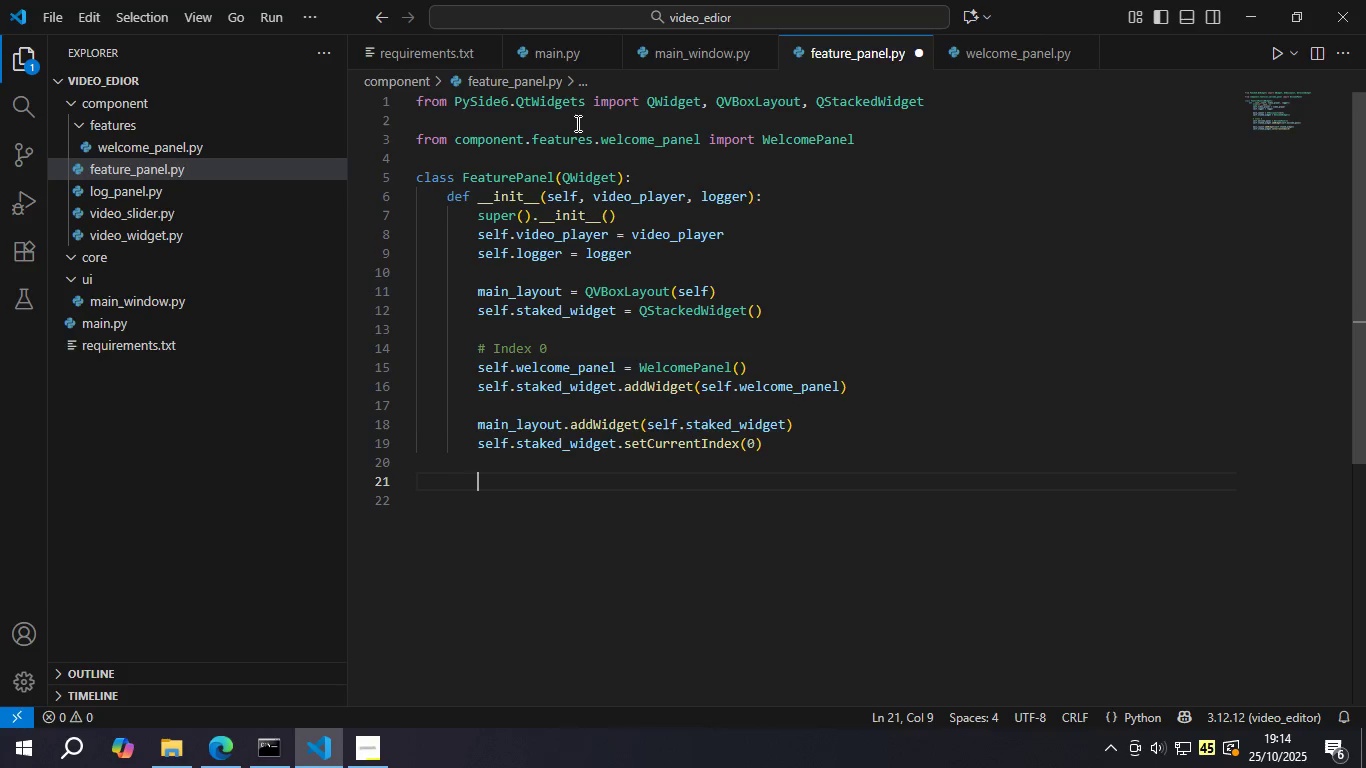 
key(Backspace)
type(def set_deat)
key(Backspace)
key(Backspace)
key(Backspace)
key(Backspace)
type(feature()
 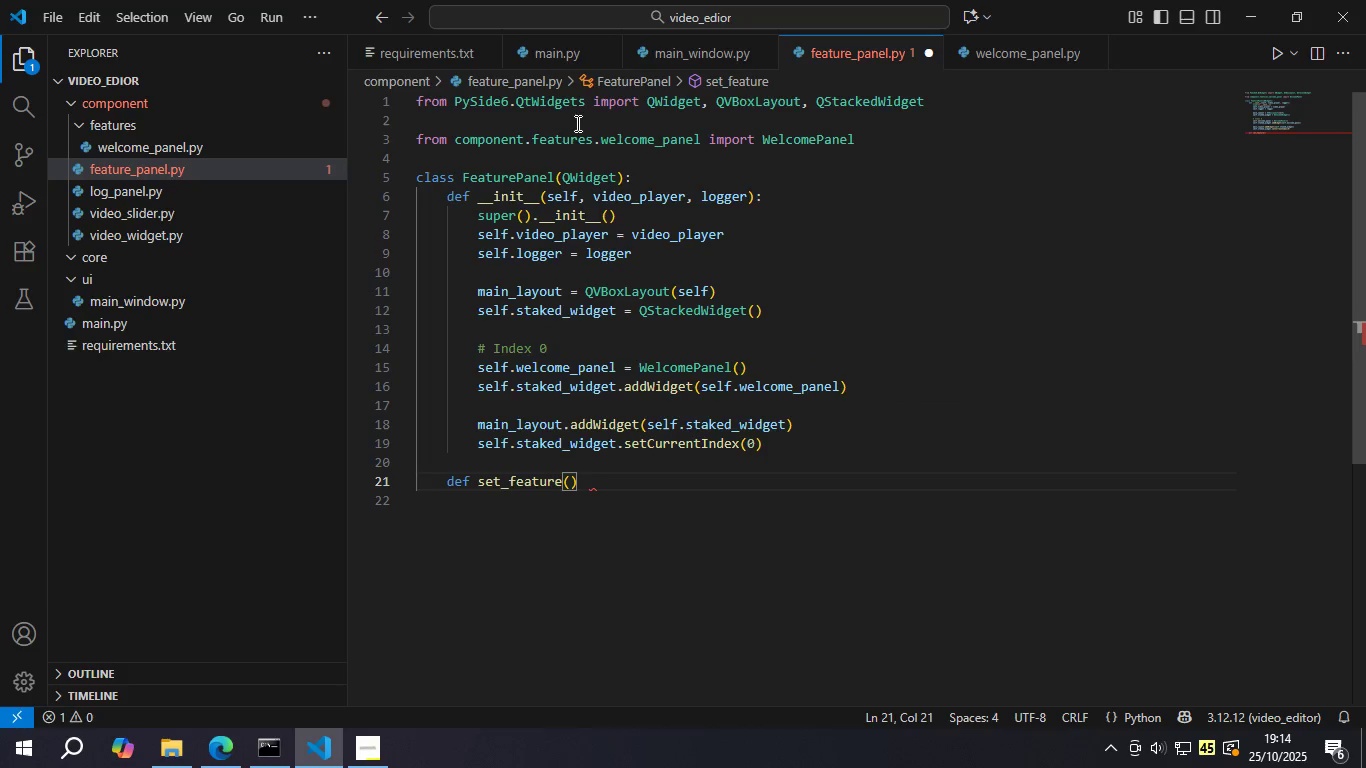 
key(ArrowRight)
 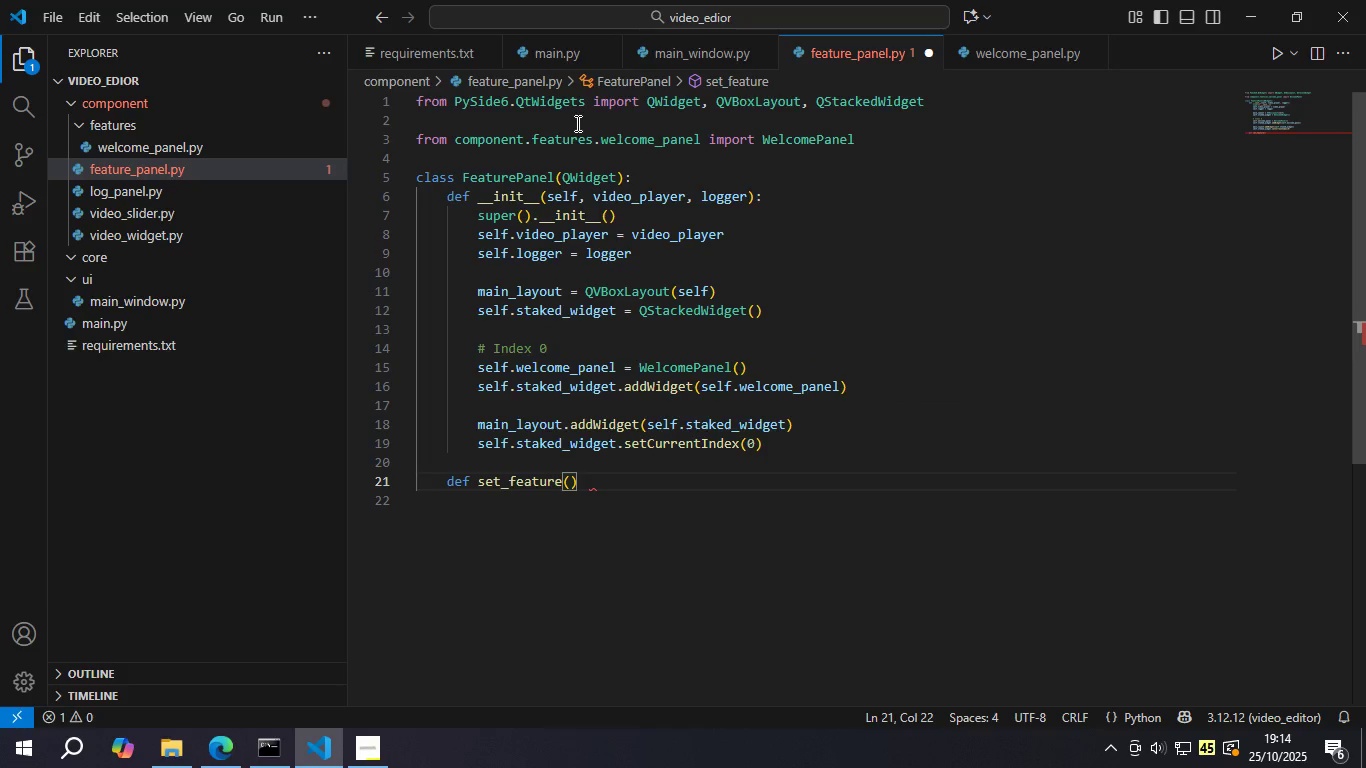 
key(ArrowLeft)
 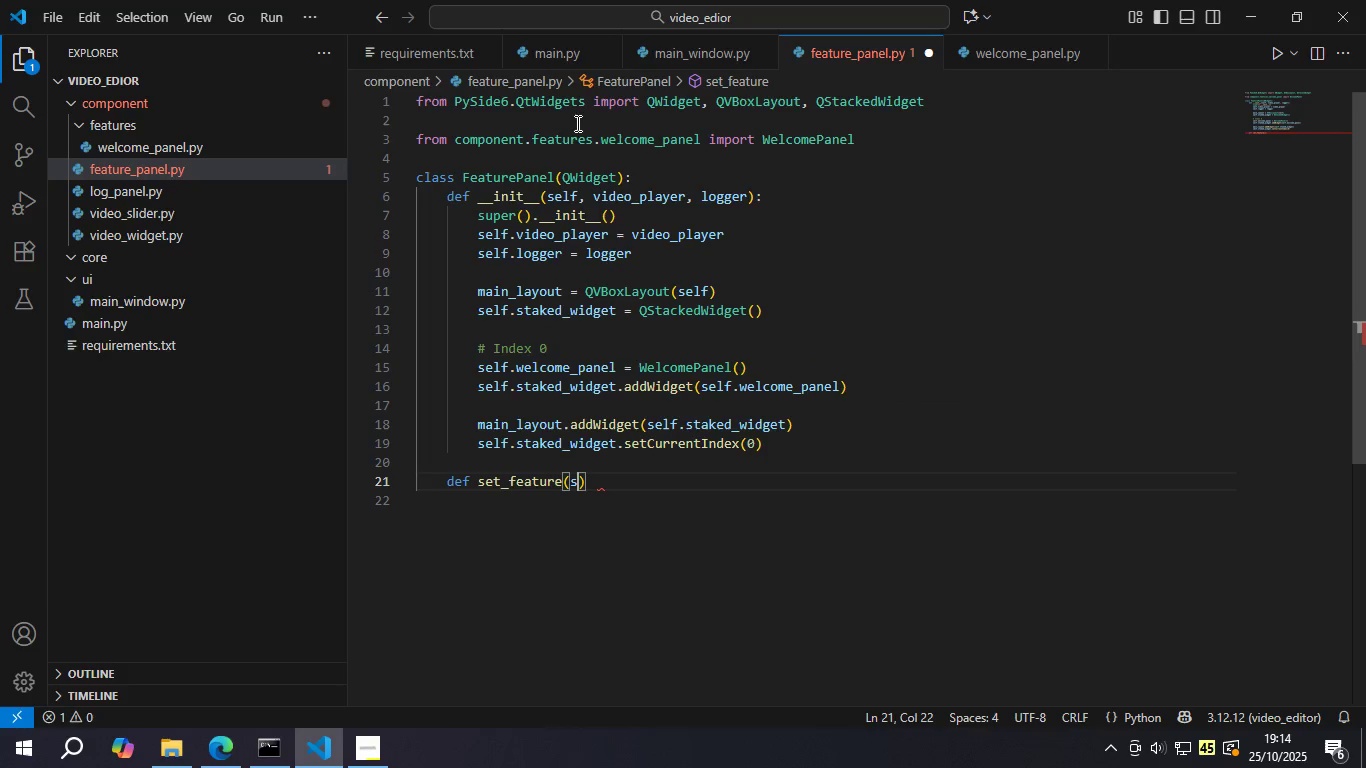 
type(self, index)
 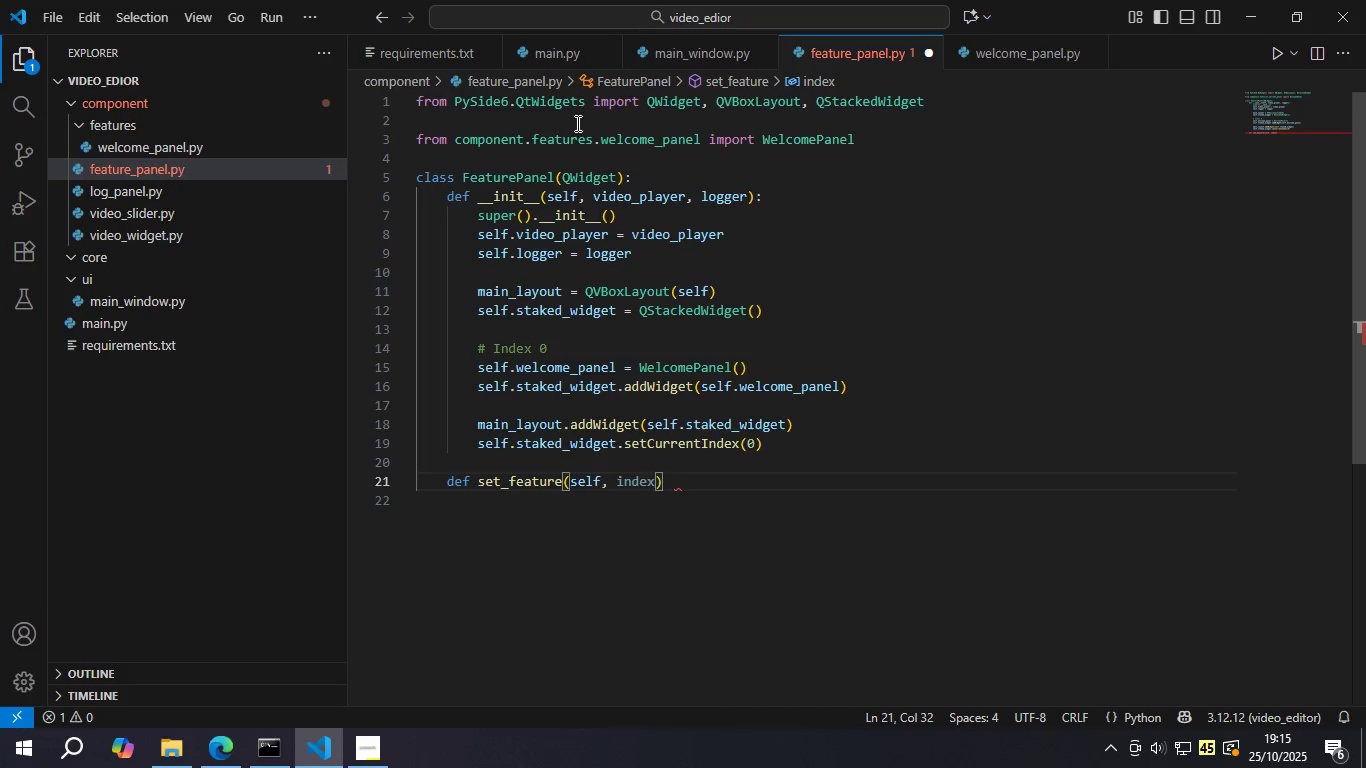 
key(ArrowRight)
 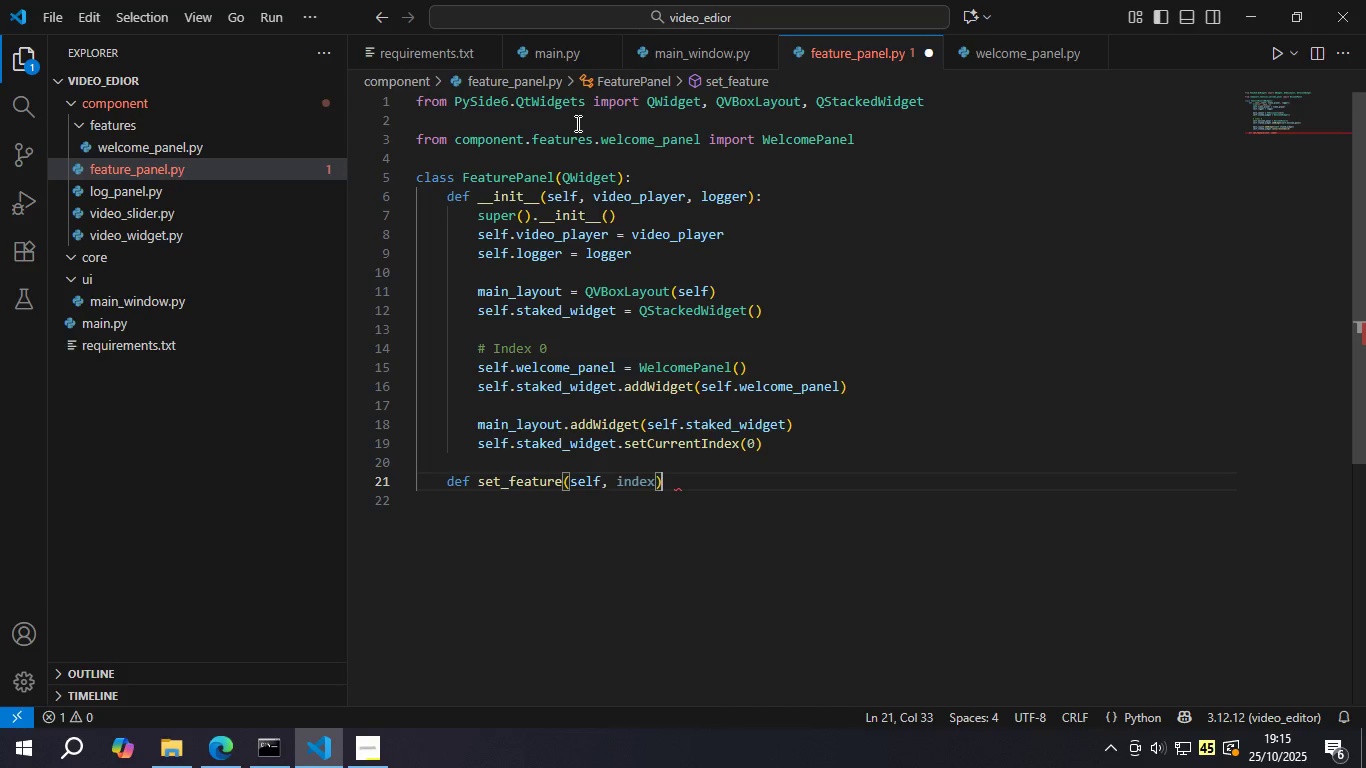 
key(Shift+Semicolon)
 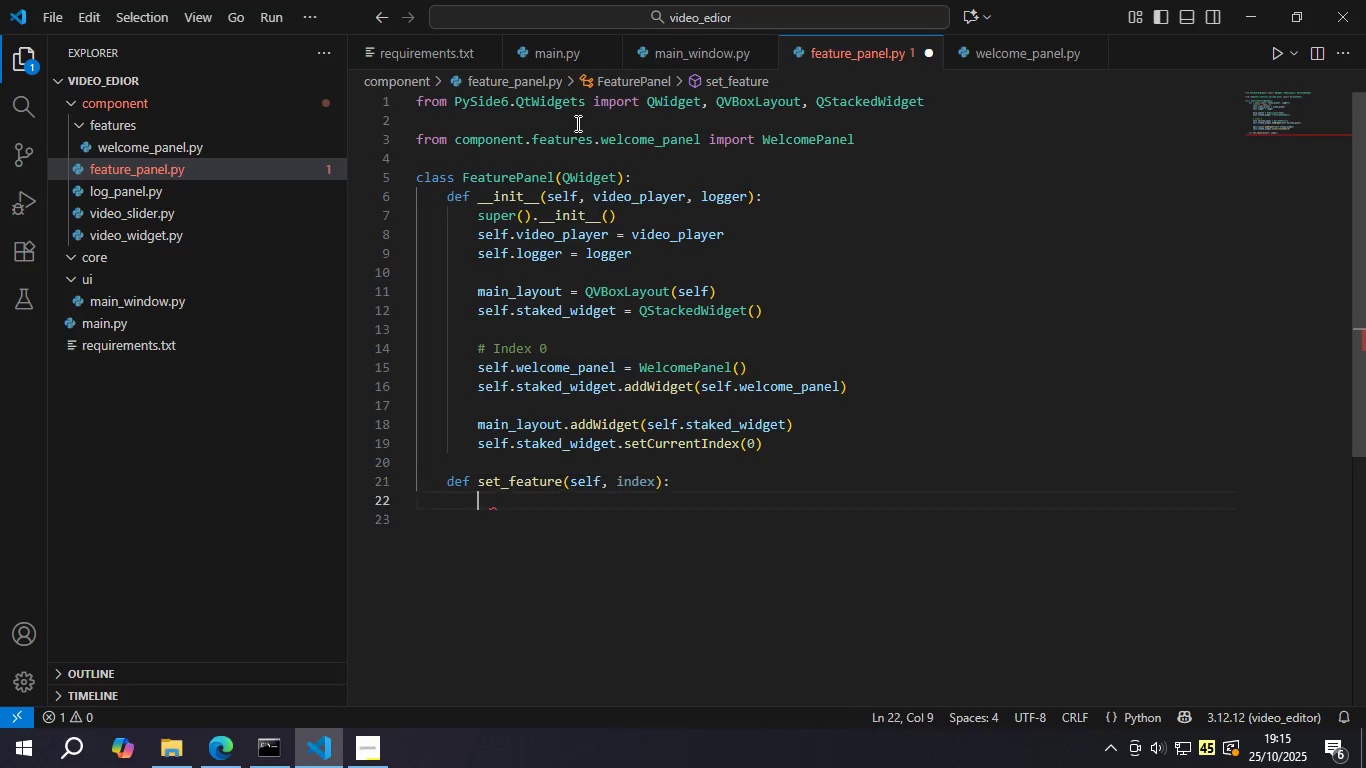 
key(Enter)
 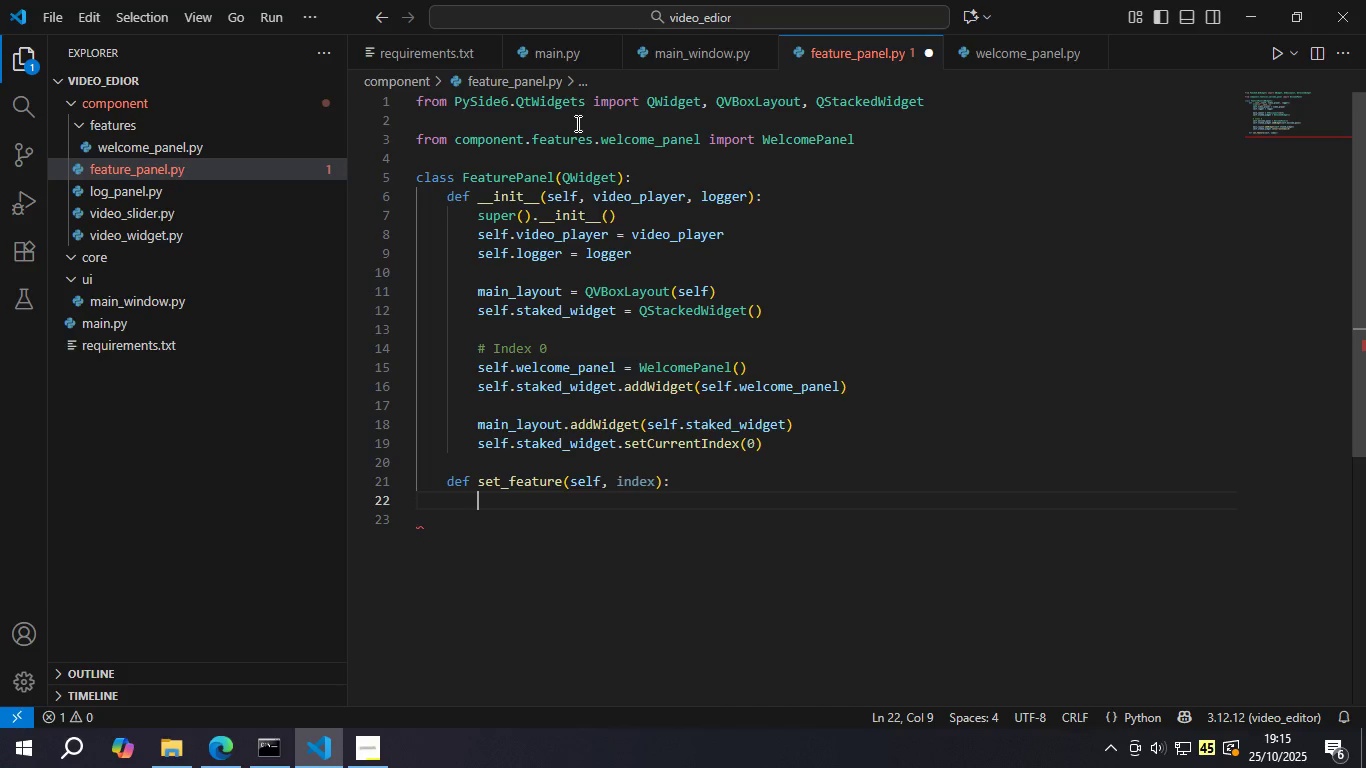 
type(if index == -1:)
 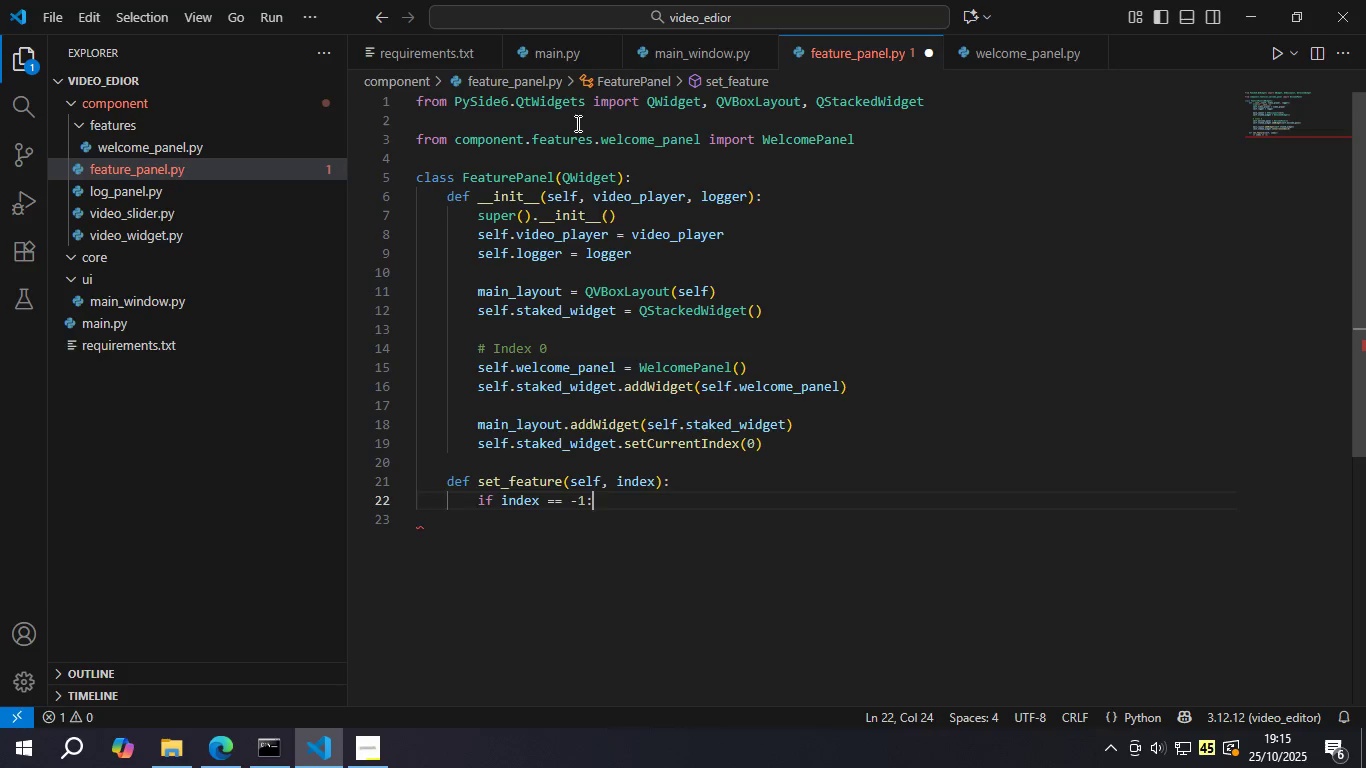 
key(Enter)
 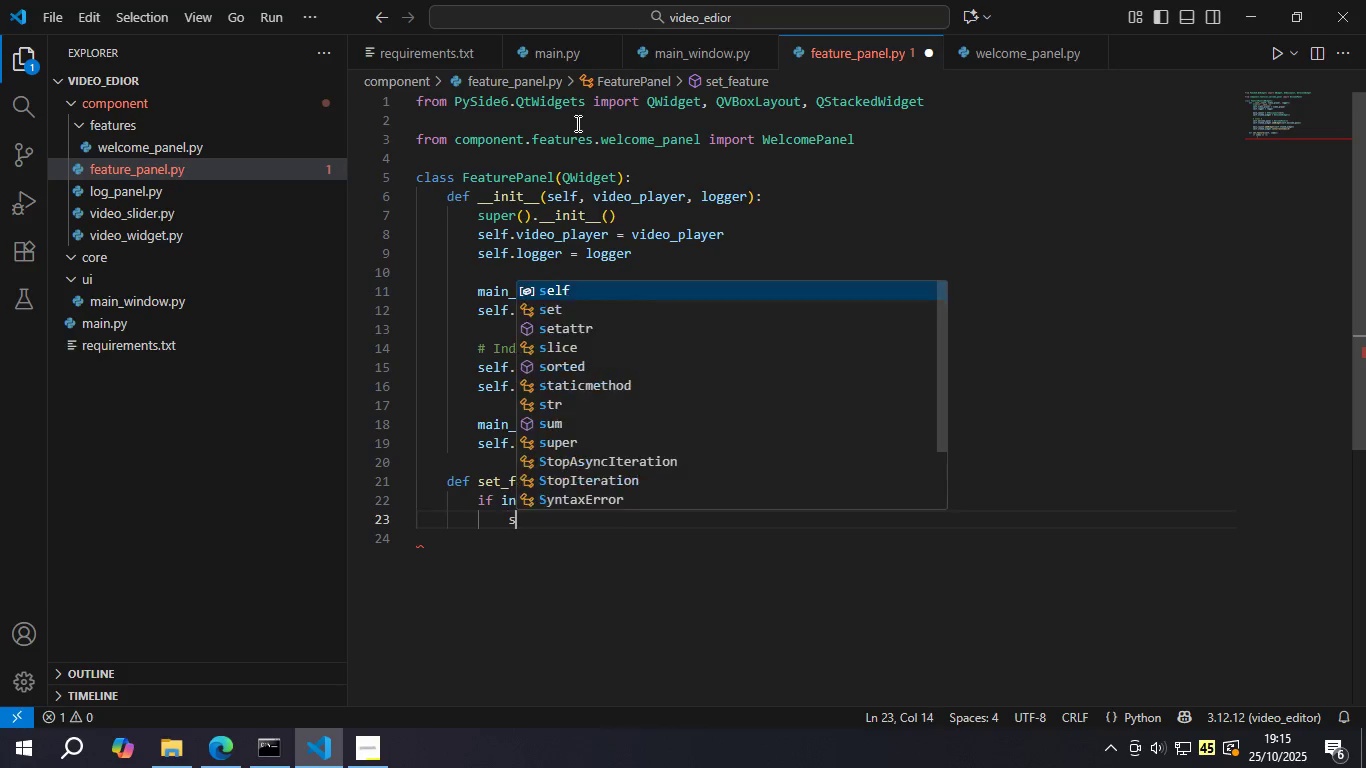 
type(self.sta)
 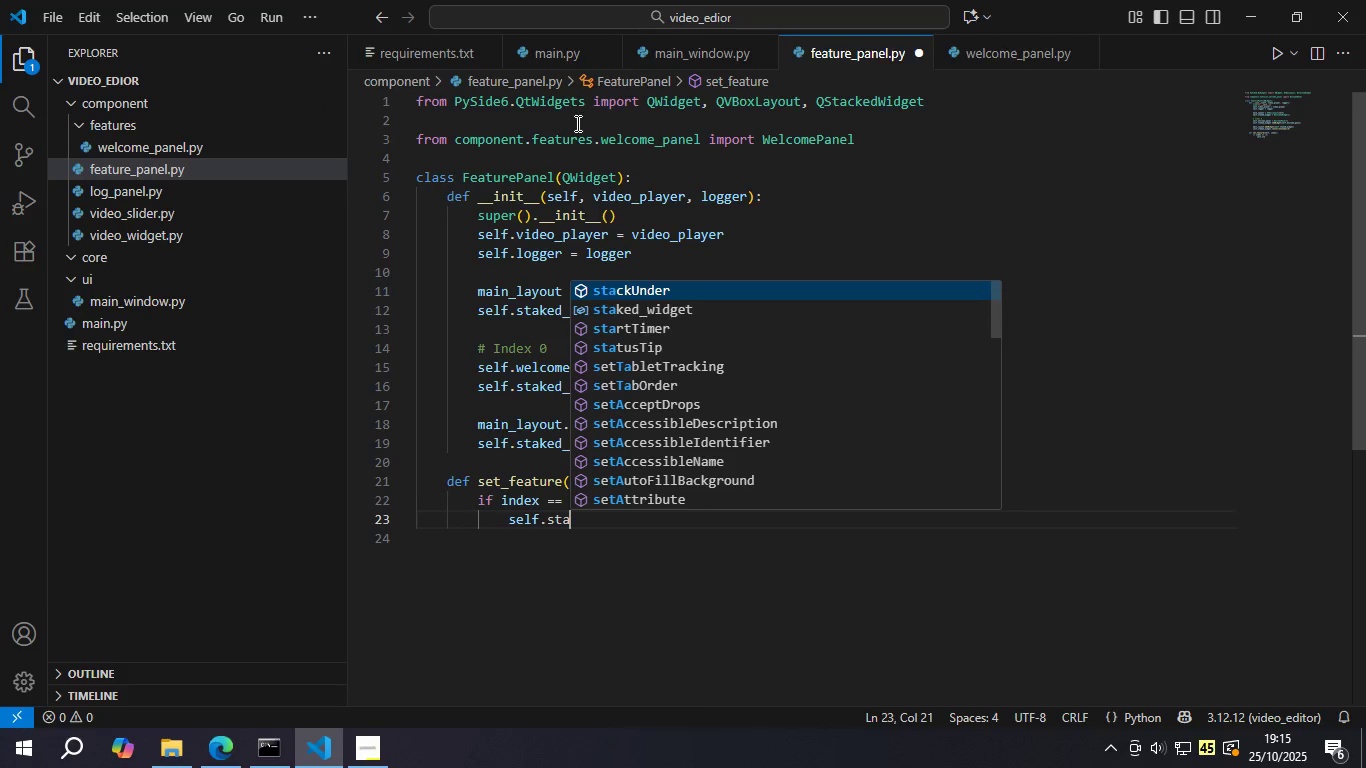 
key(ArrowDown)
 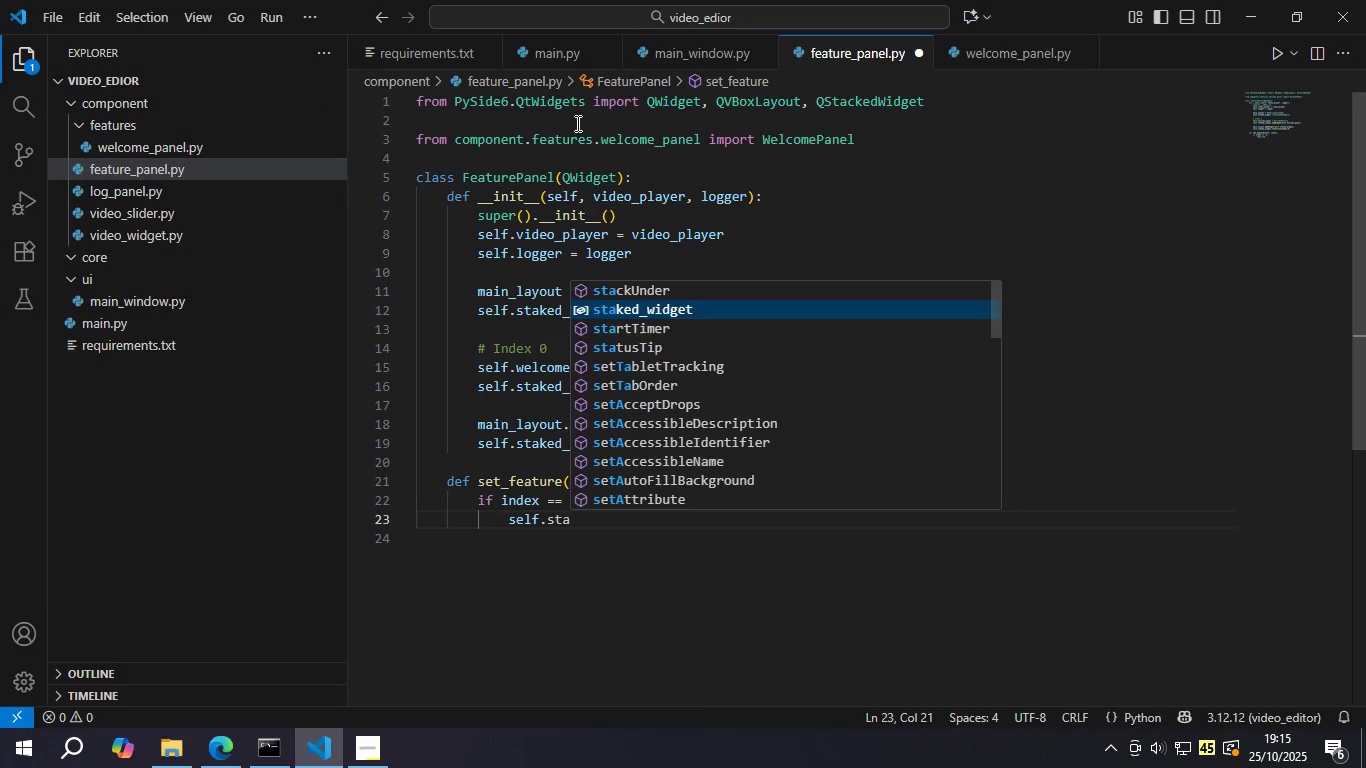 
key(Enter)
 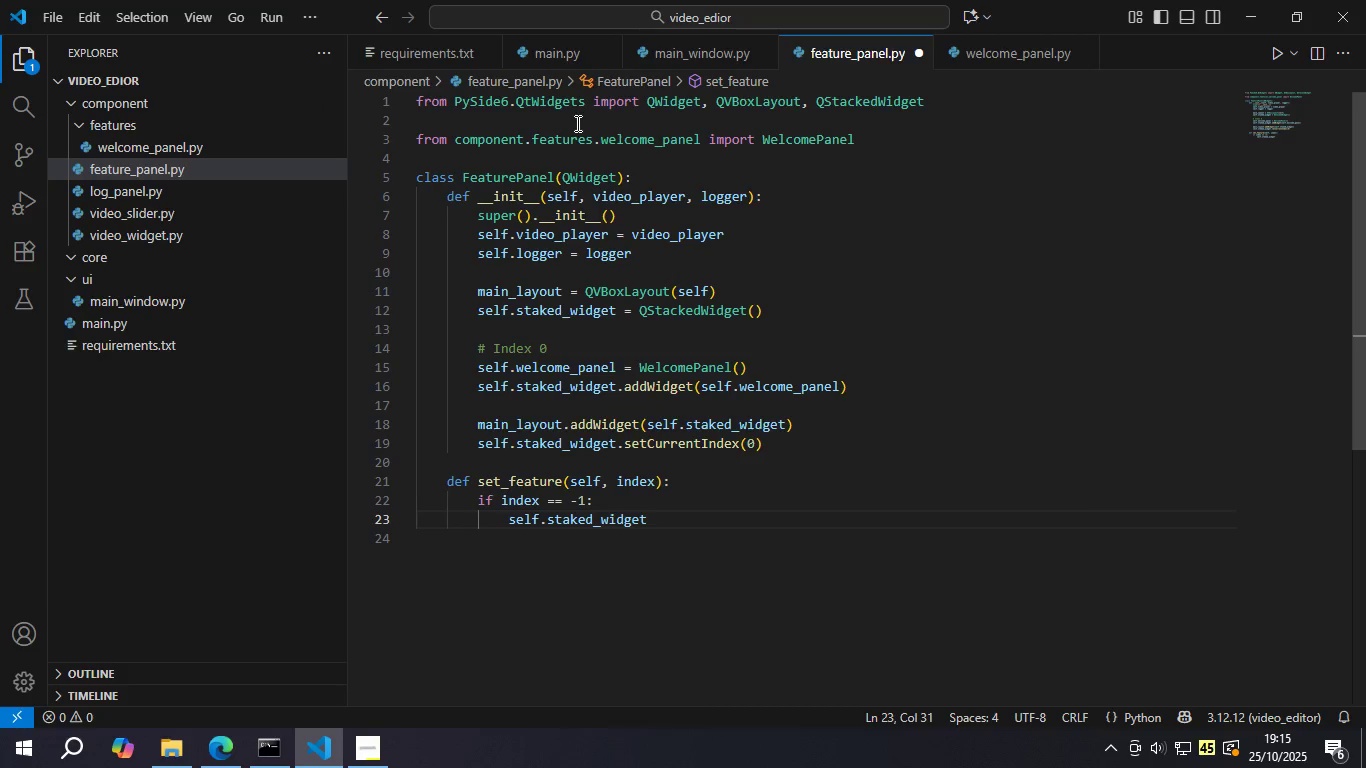 
type(.setCure)
 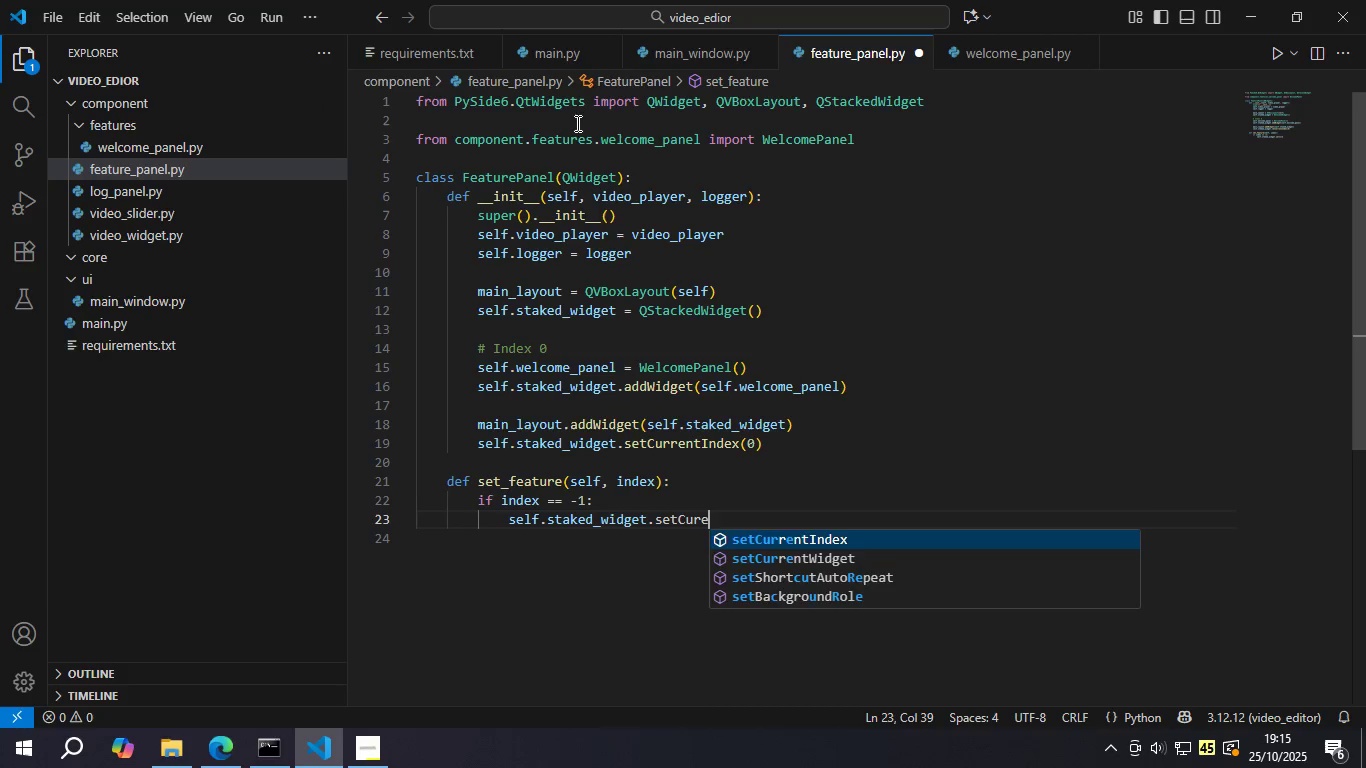 
key(Enter)
 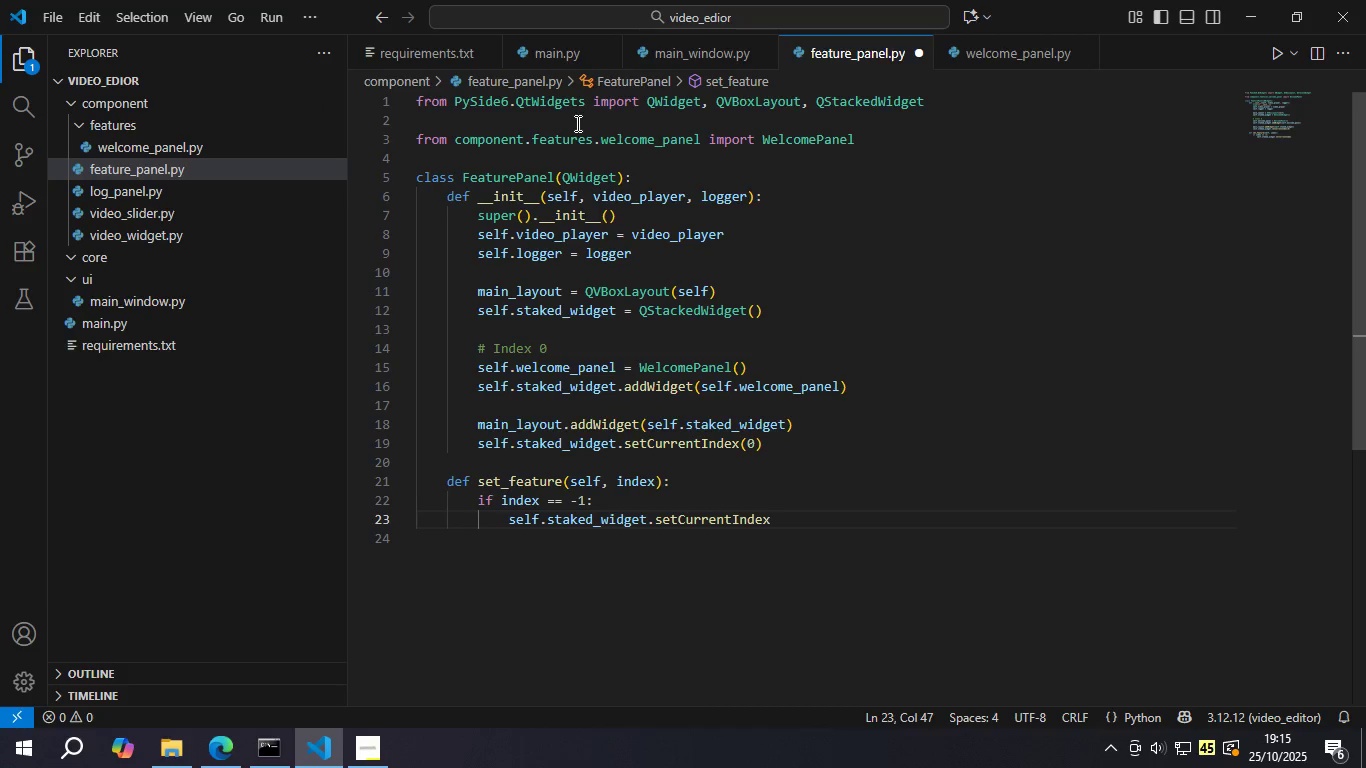 
type((0)
 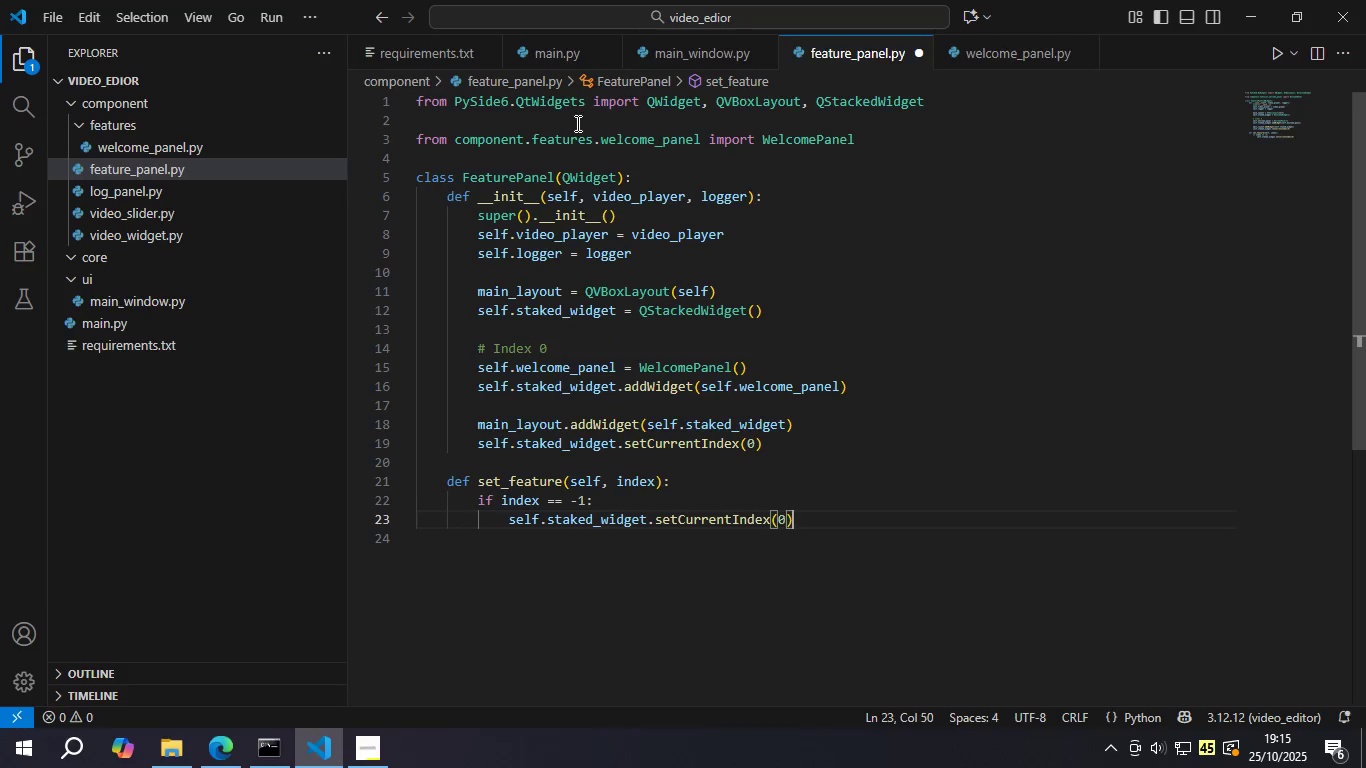 
key(ArrowRight)
 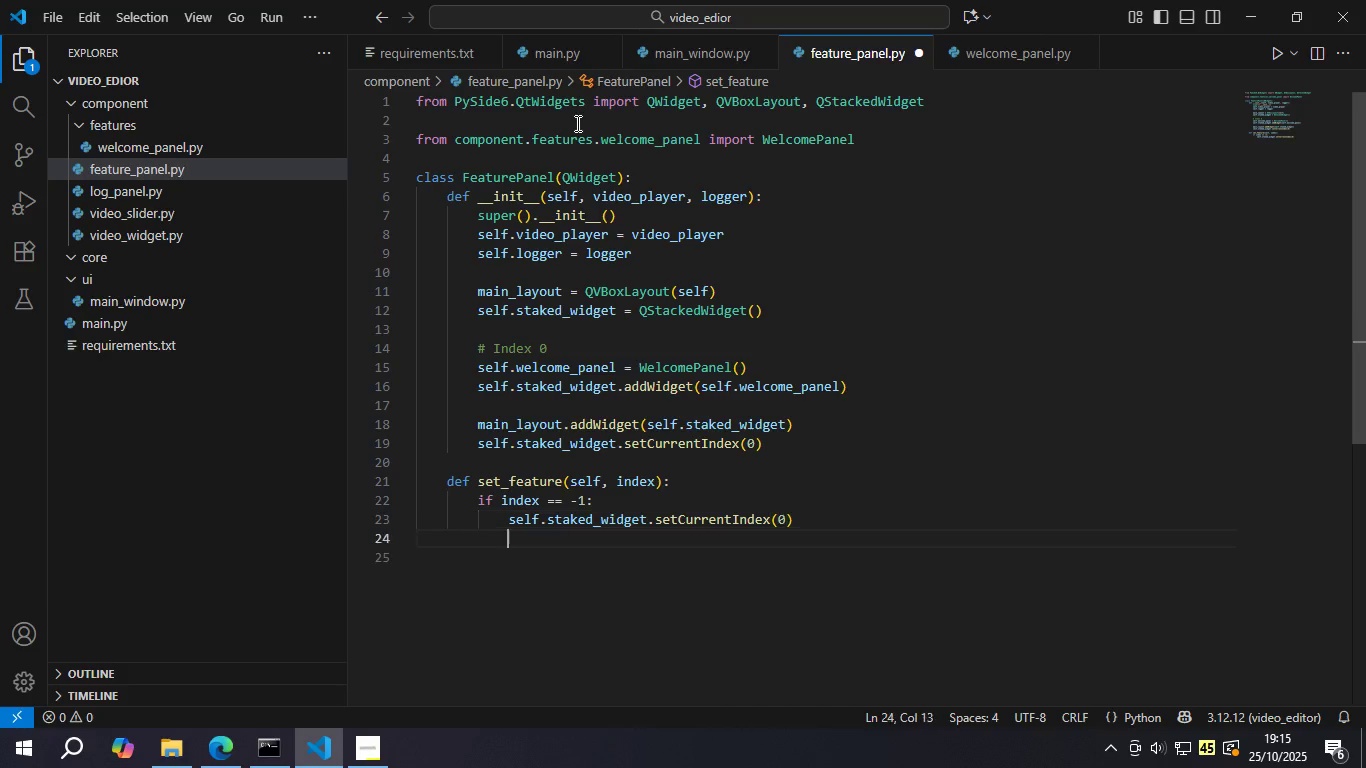 
key(Enter)
 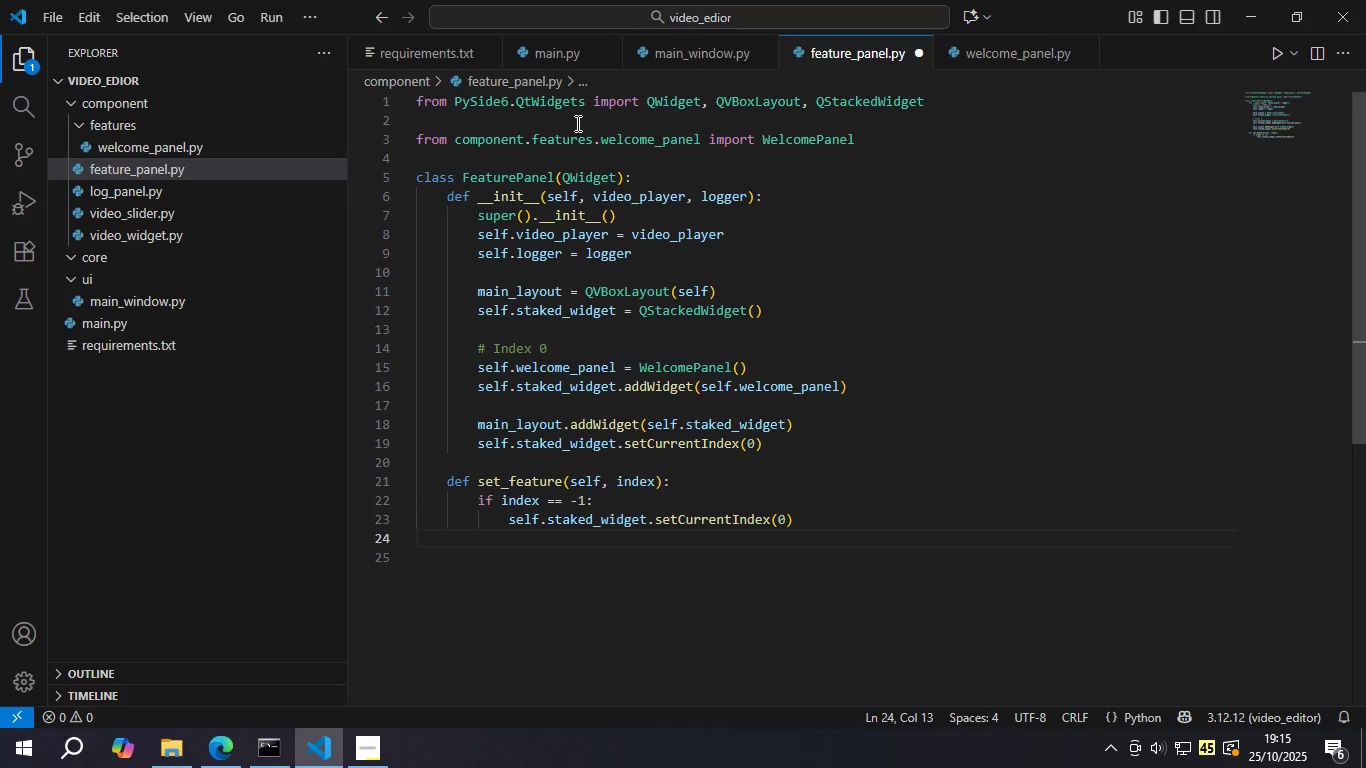 
key(Backspace)
type(else:)
 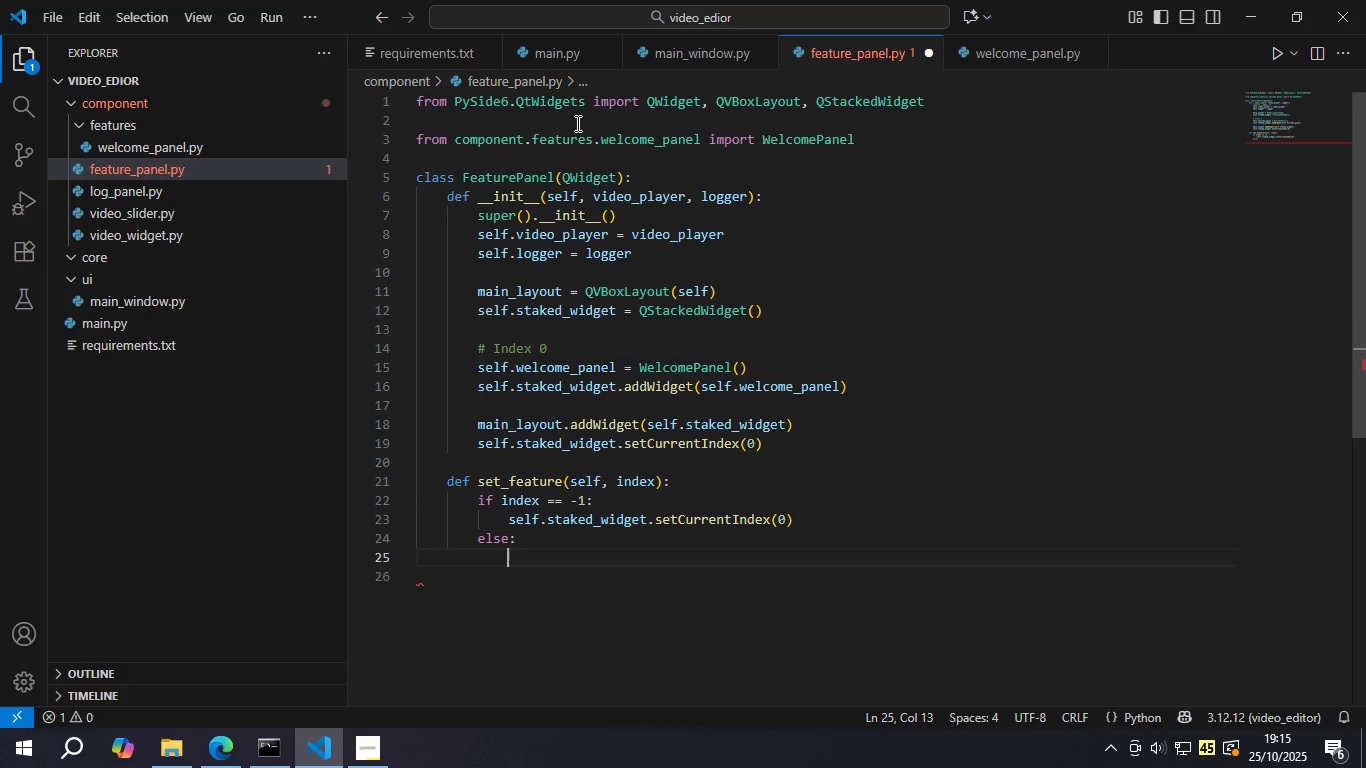 
key(Enter)
 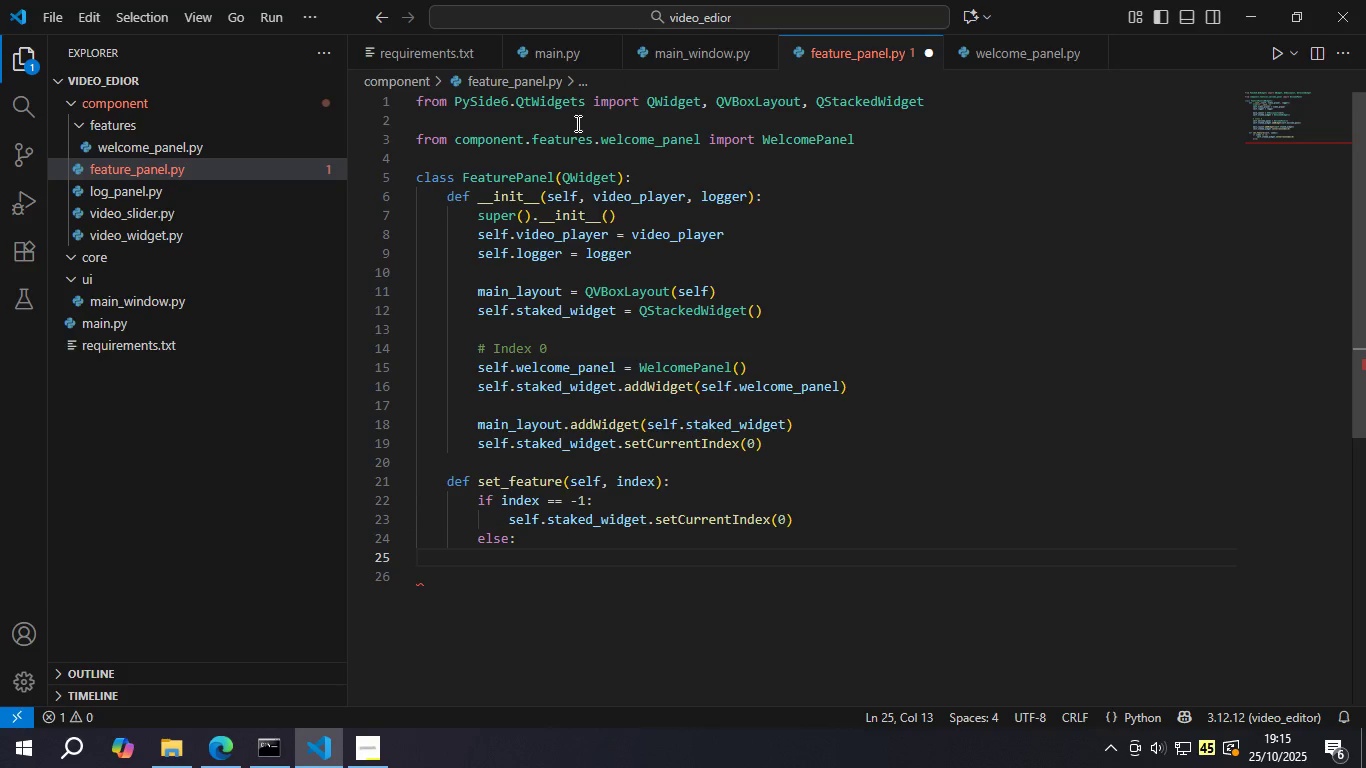 
type(self.sta)
 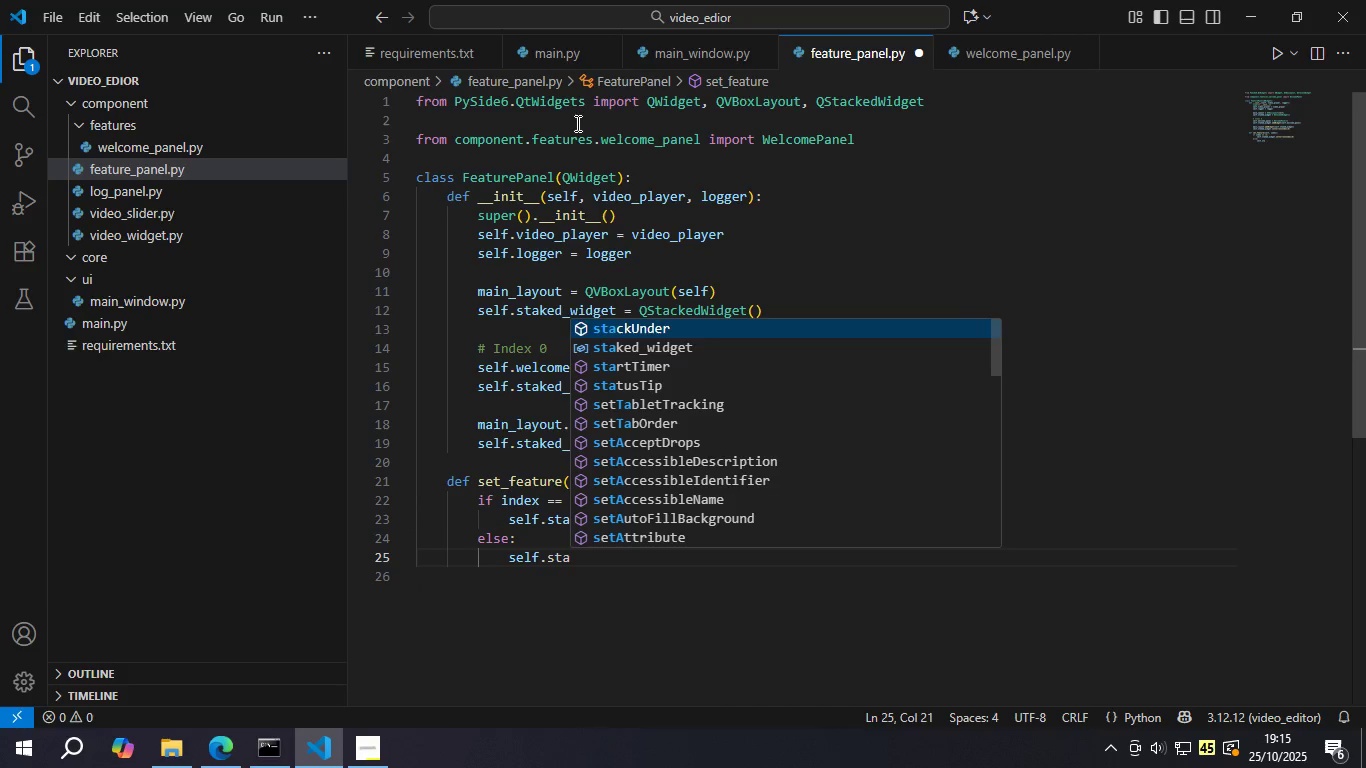 
key(ArrowDown)
 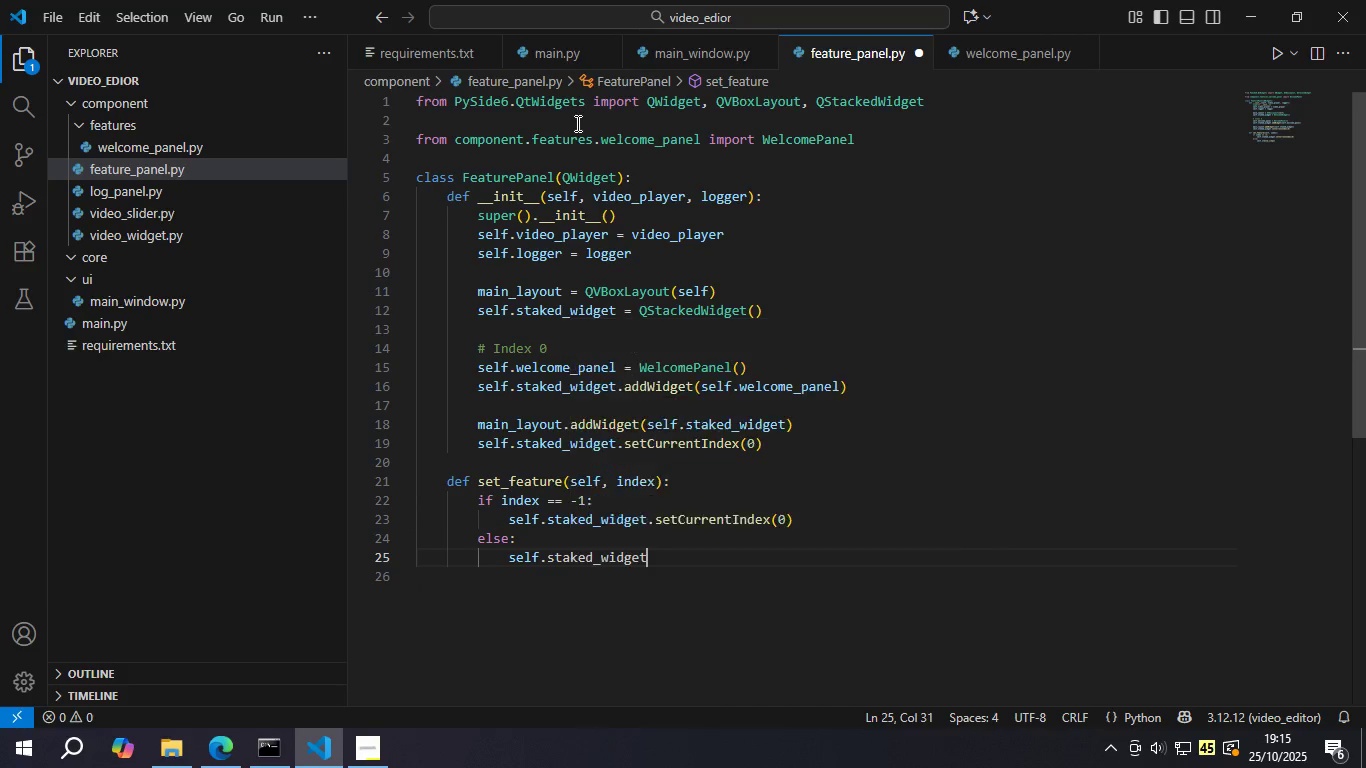 
key(Enter)
 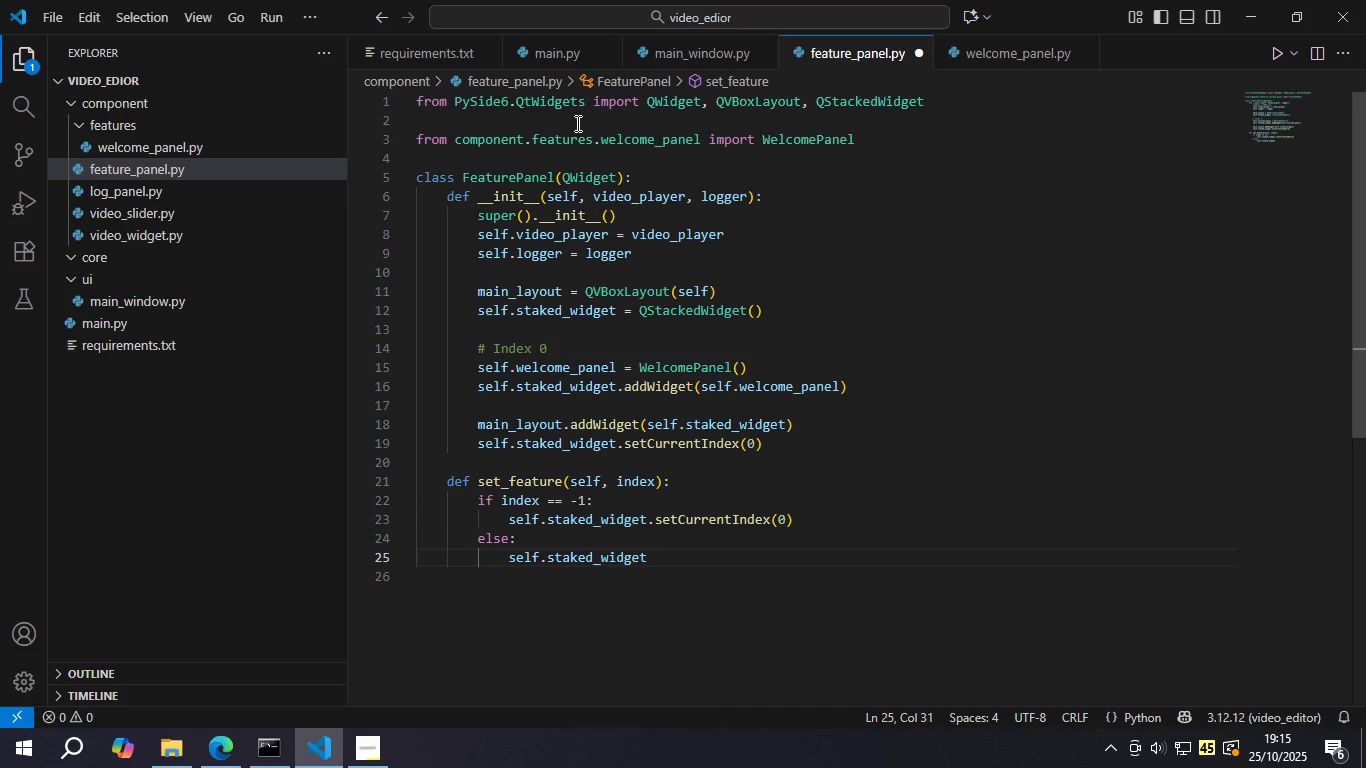 
type(.setC)
 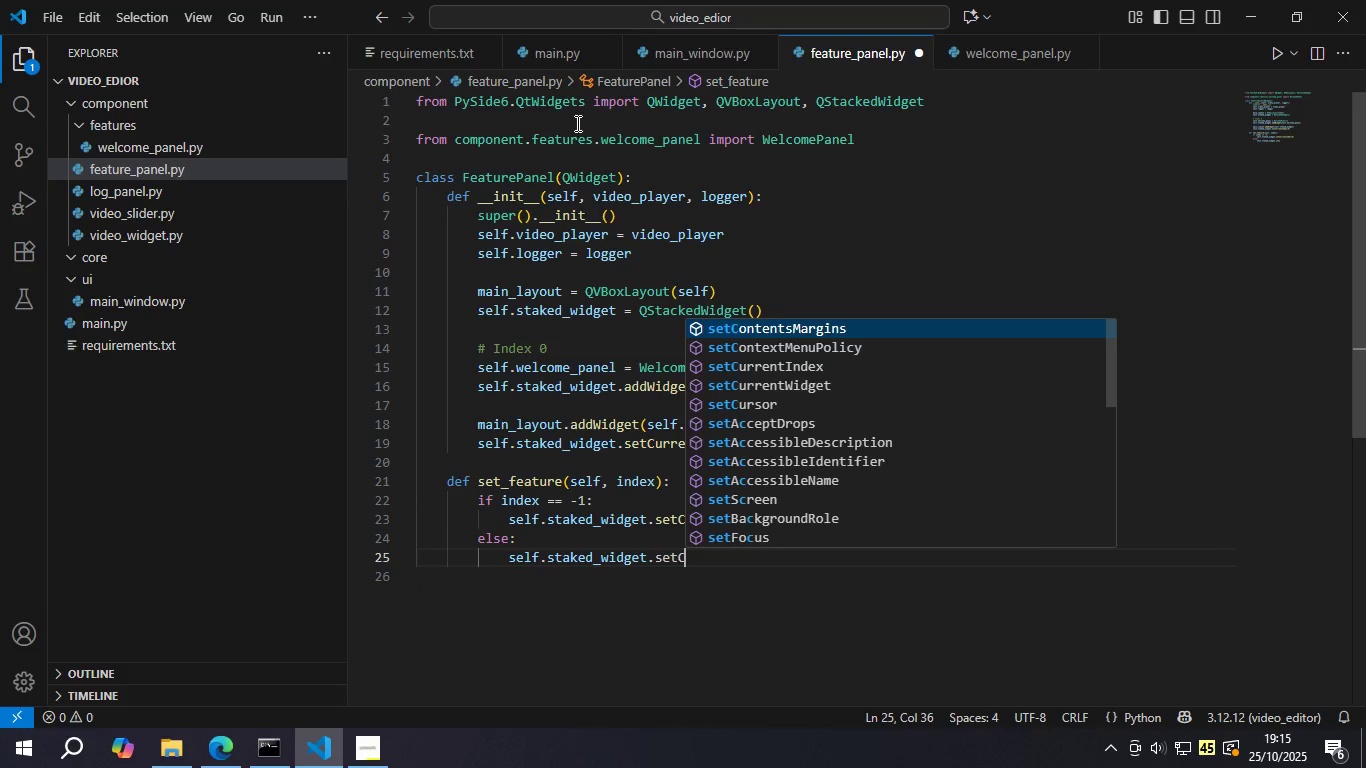 
key(ArrowDown)
 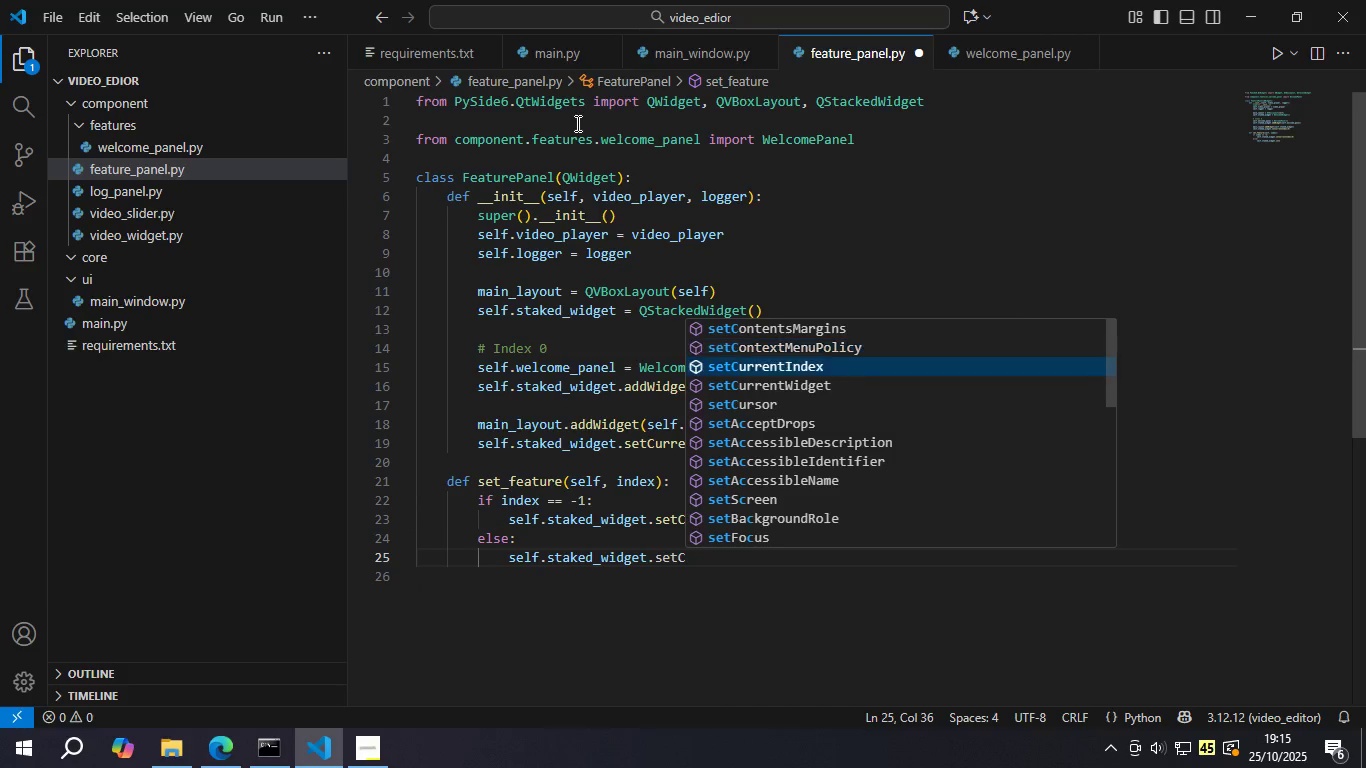 
key(ArrowDown)
 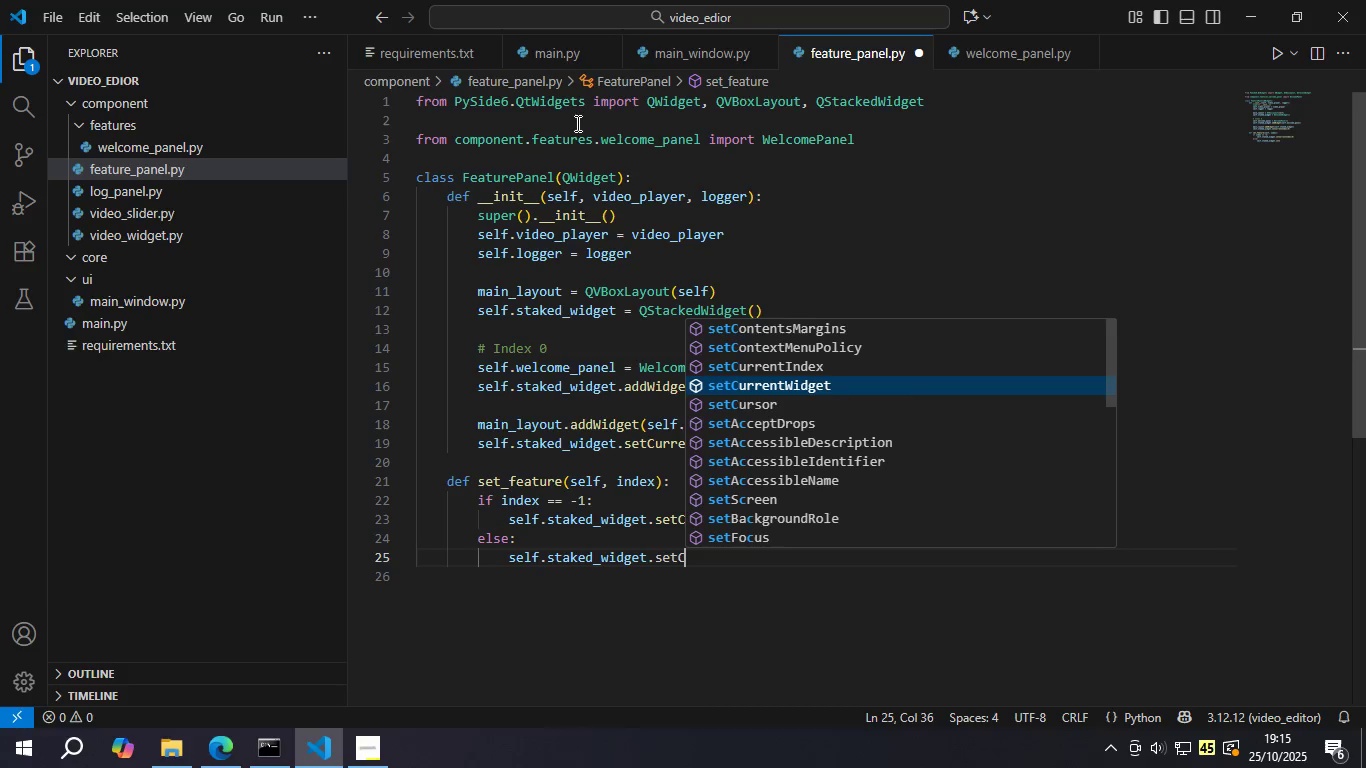 
key(ArrowDown)
 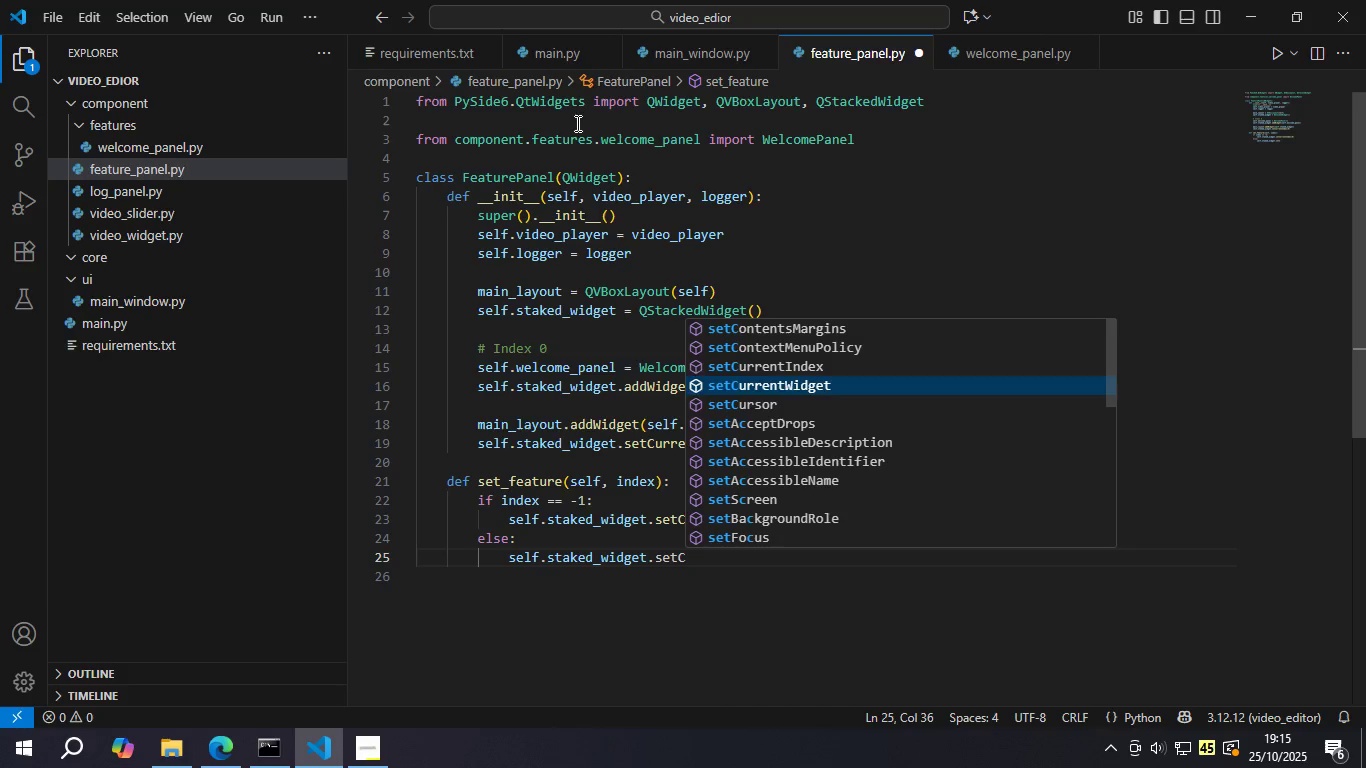 
key(ArrowUp)
 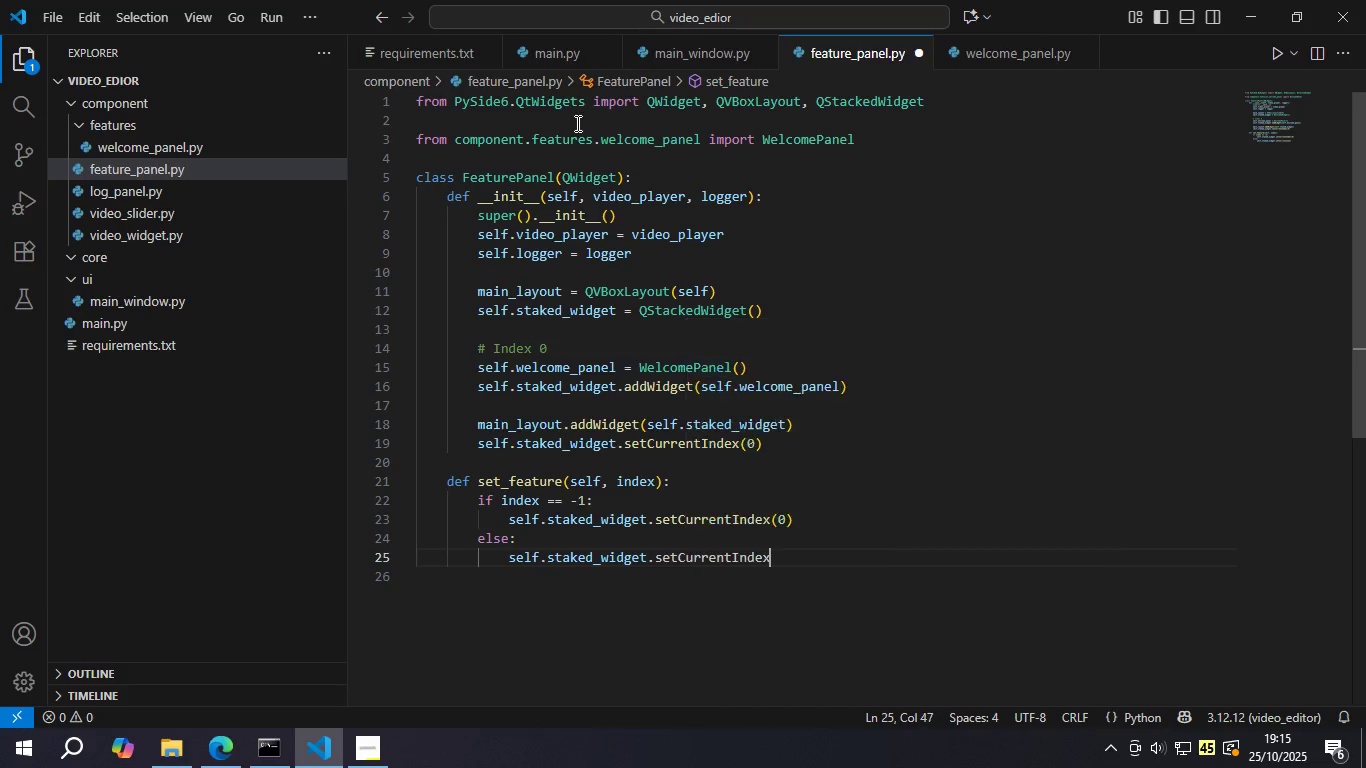 
key(Enter)
 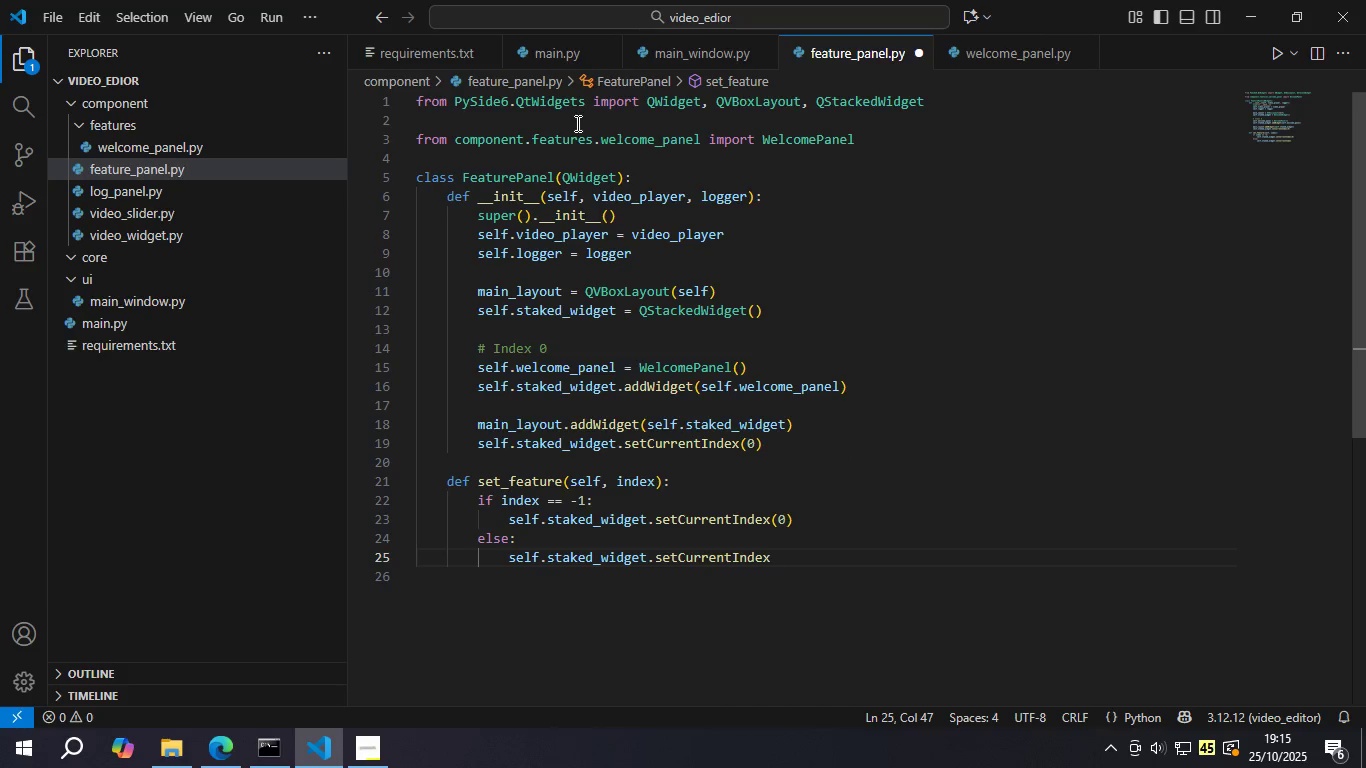 
type((index + 1)
 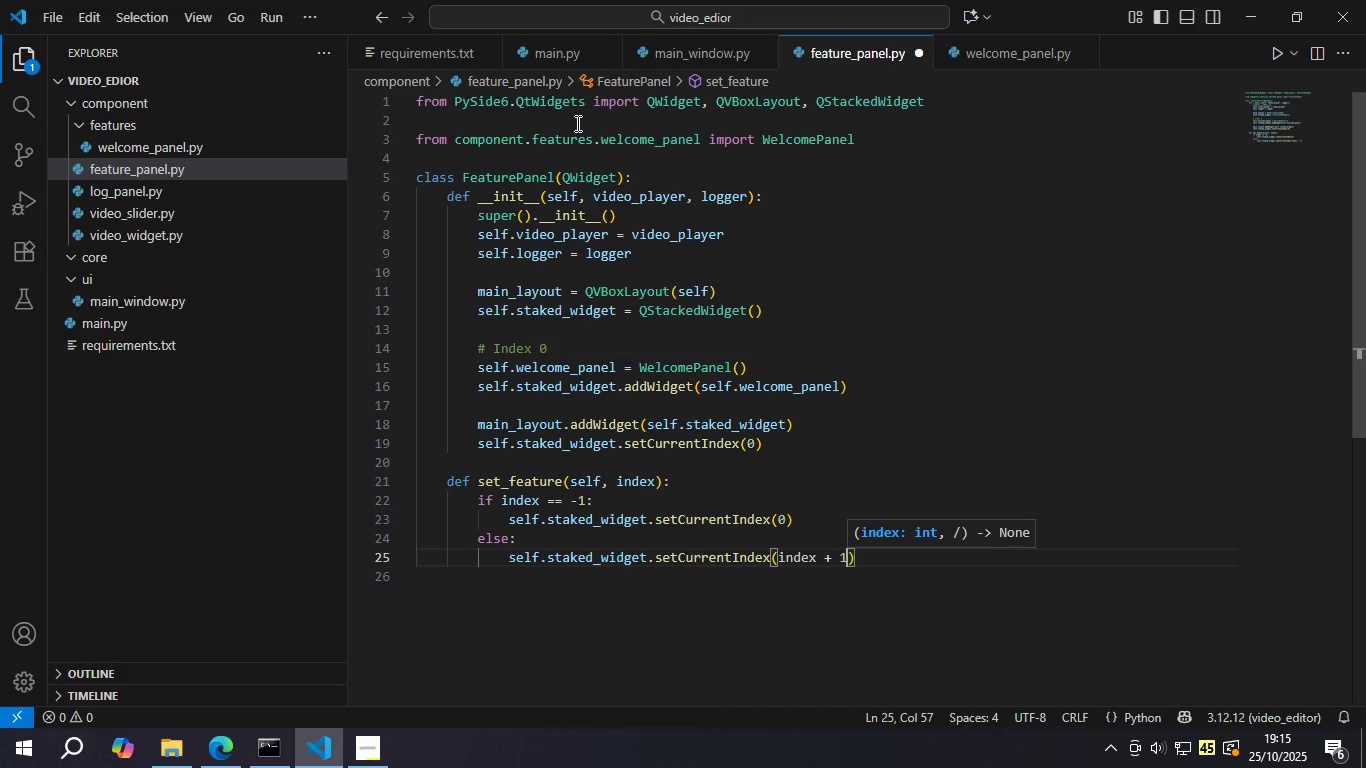 
key(Control+S)
 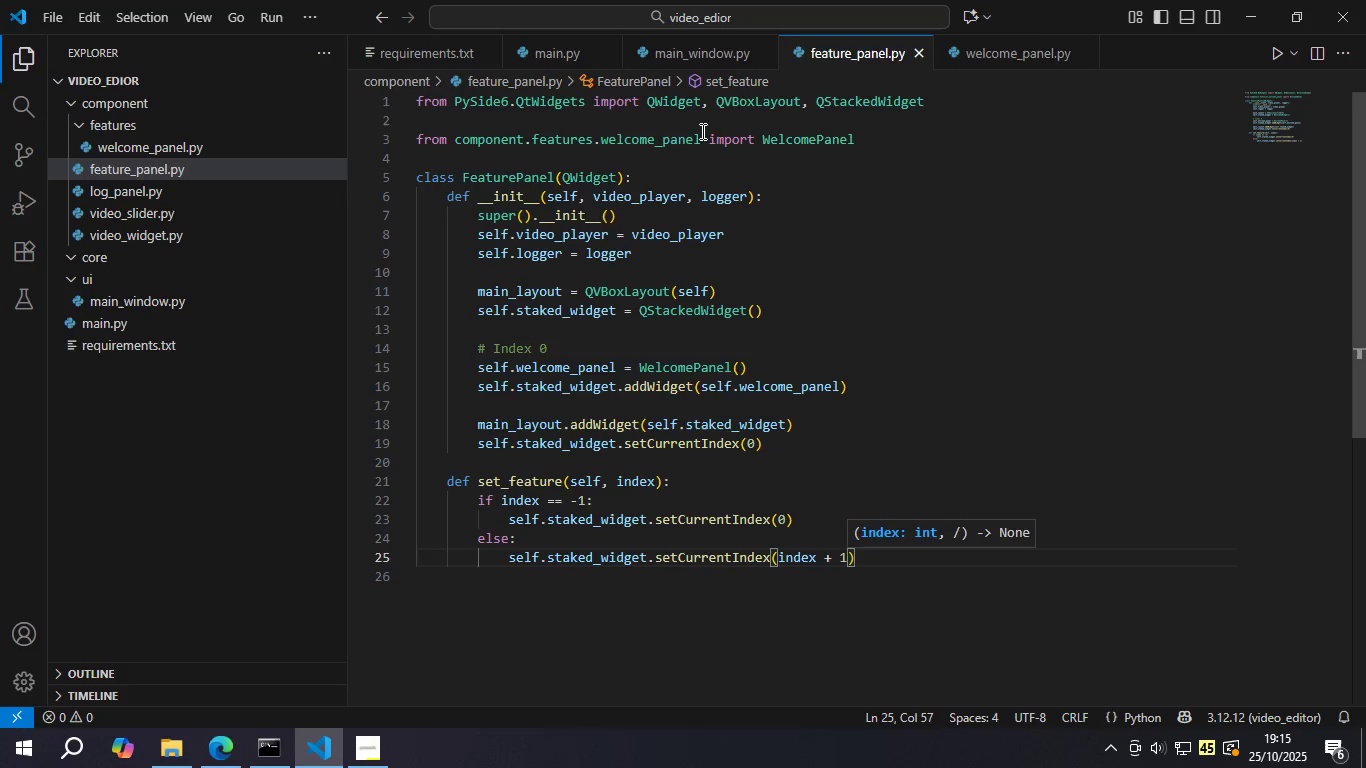 
left_click([702, 131])
 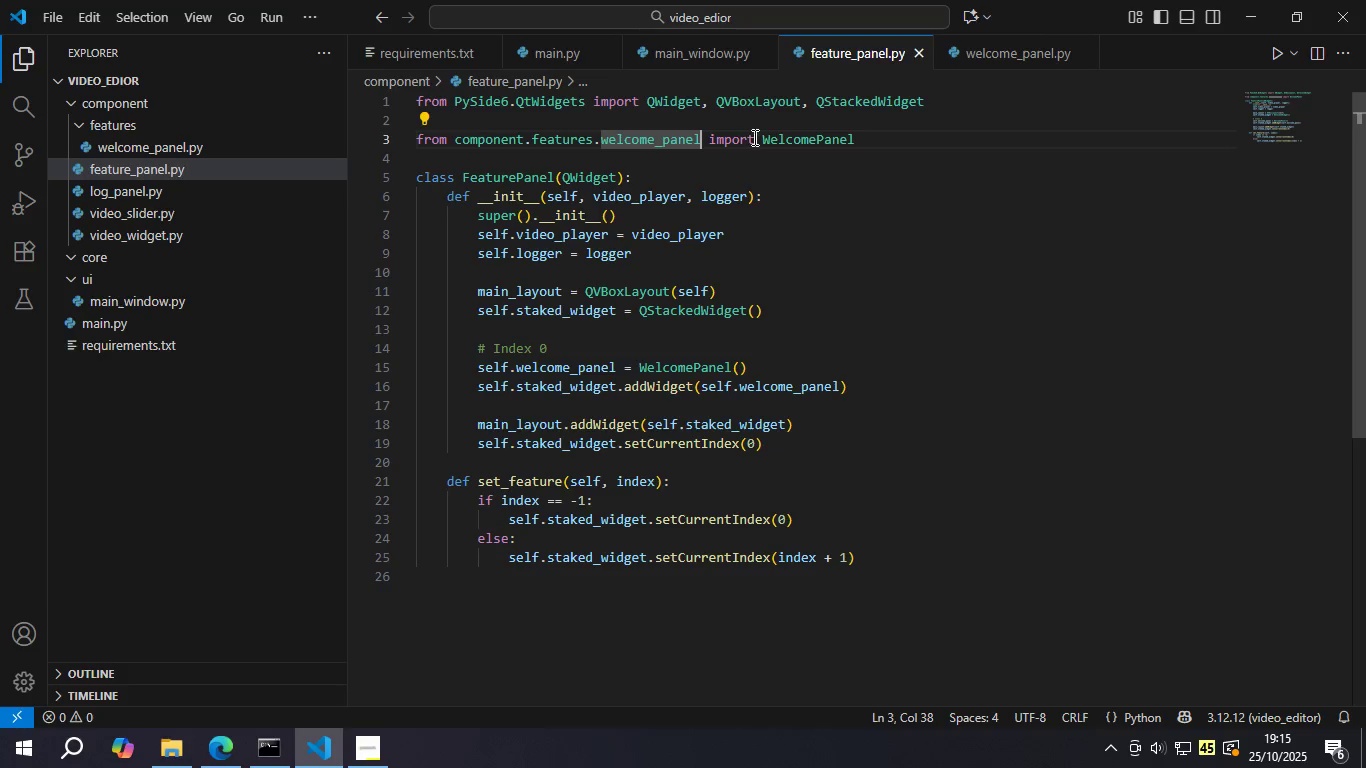 
left_click([721, 52])
 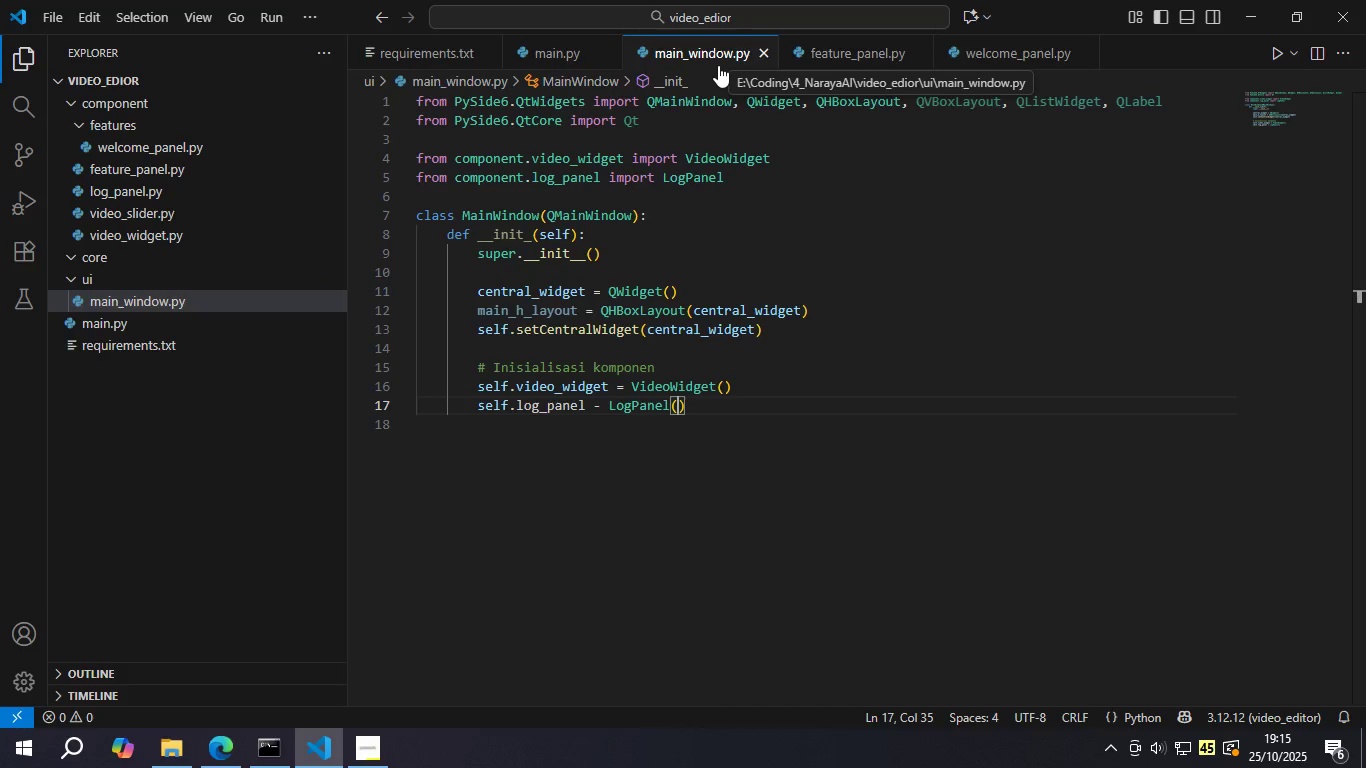 
wait(7.09)
 